 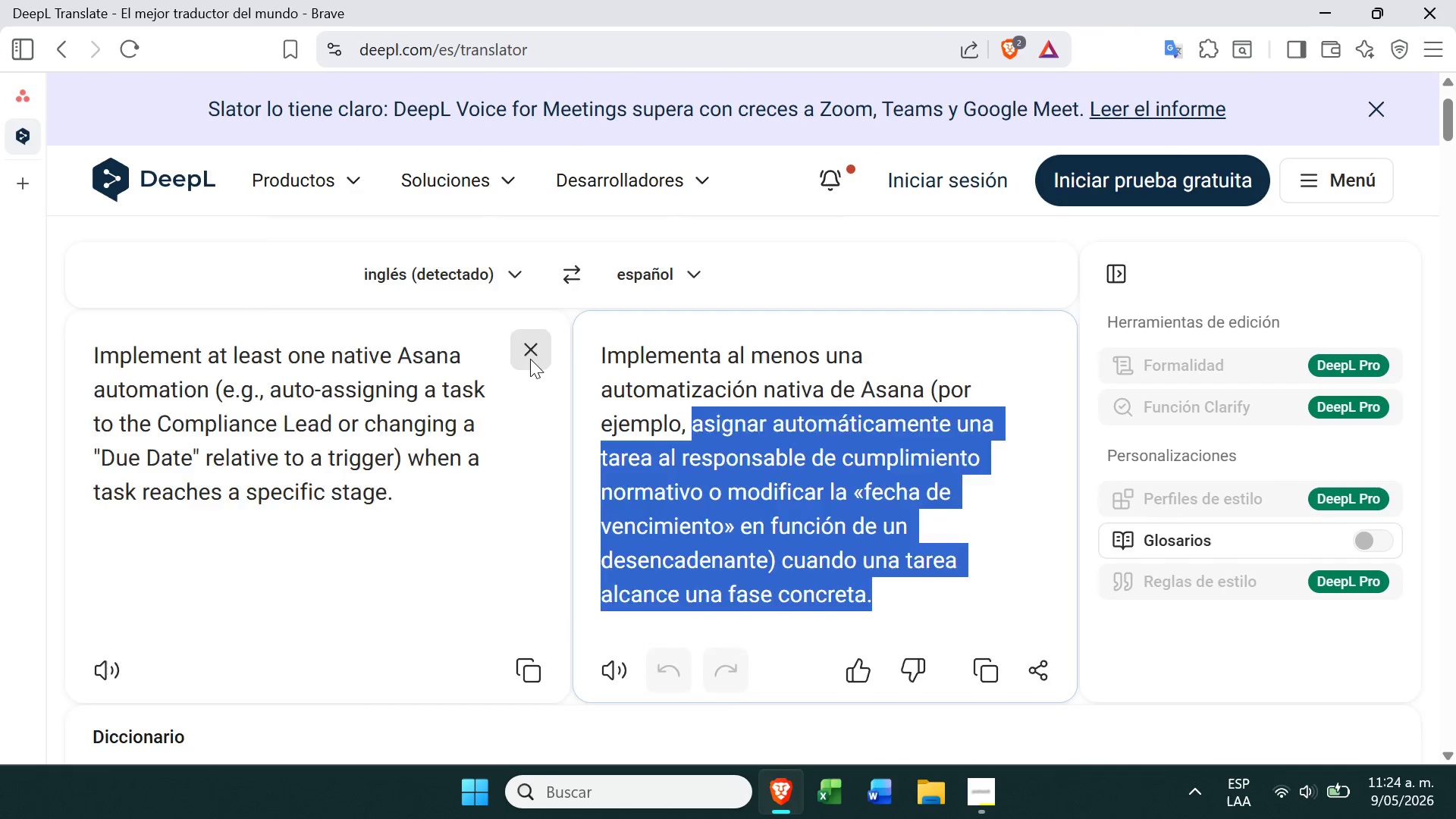 
key(Control+V)
 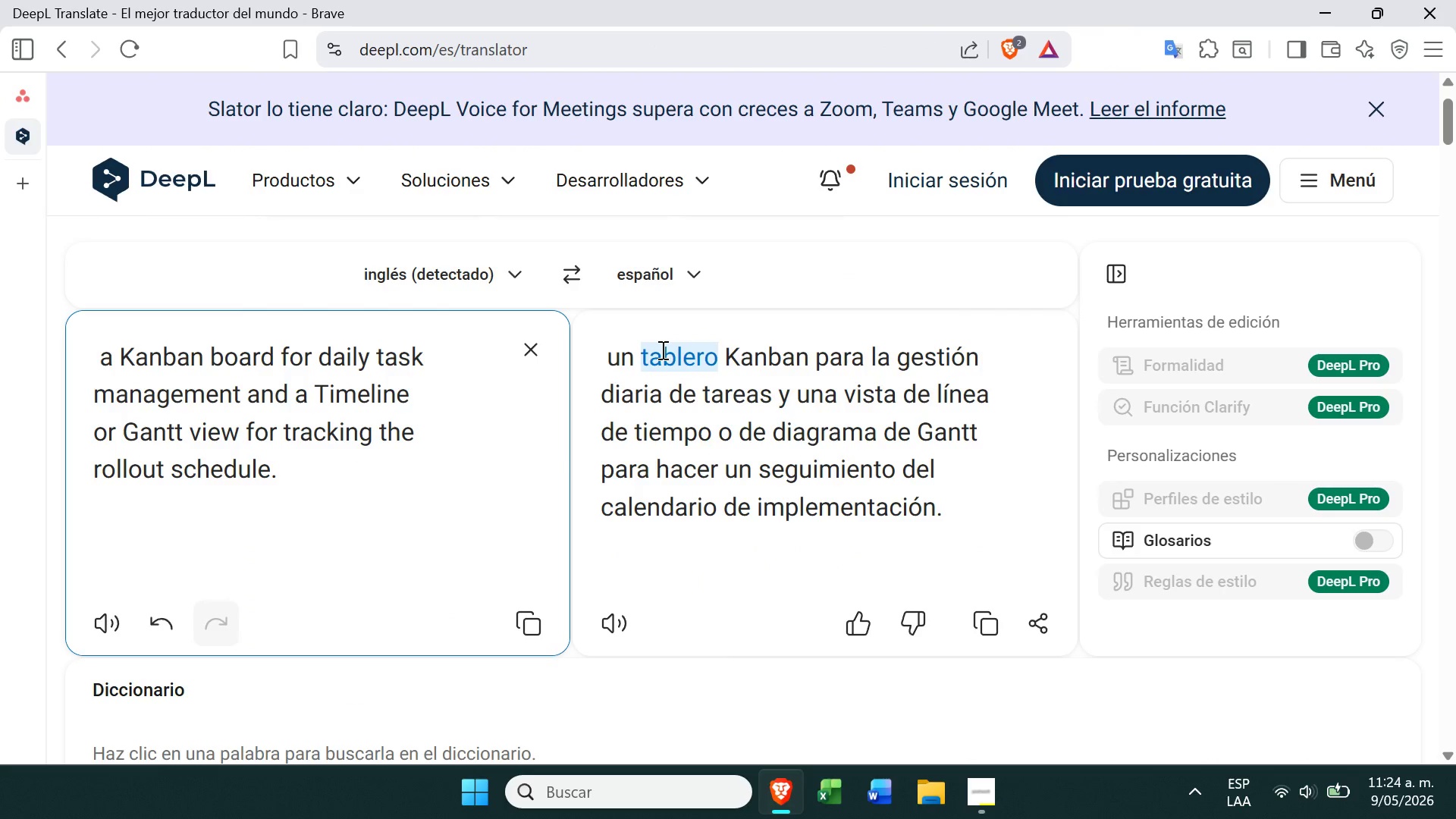 
wait(7.33)
 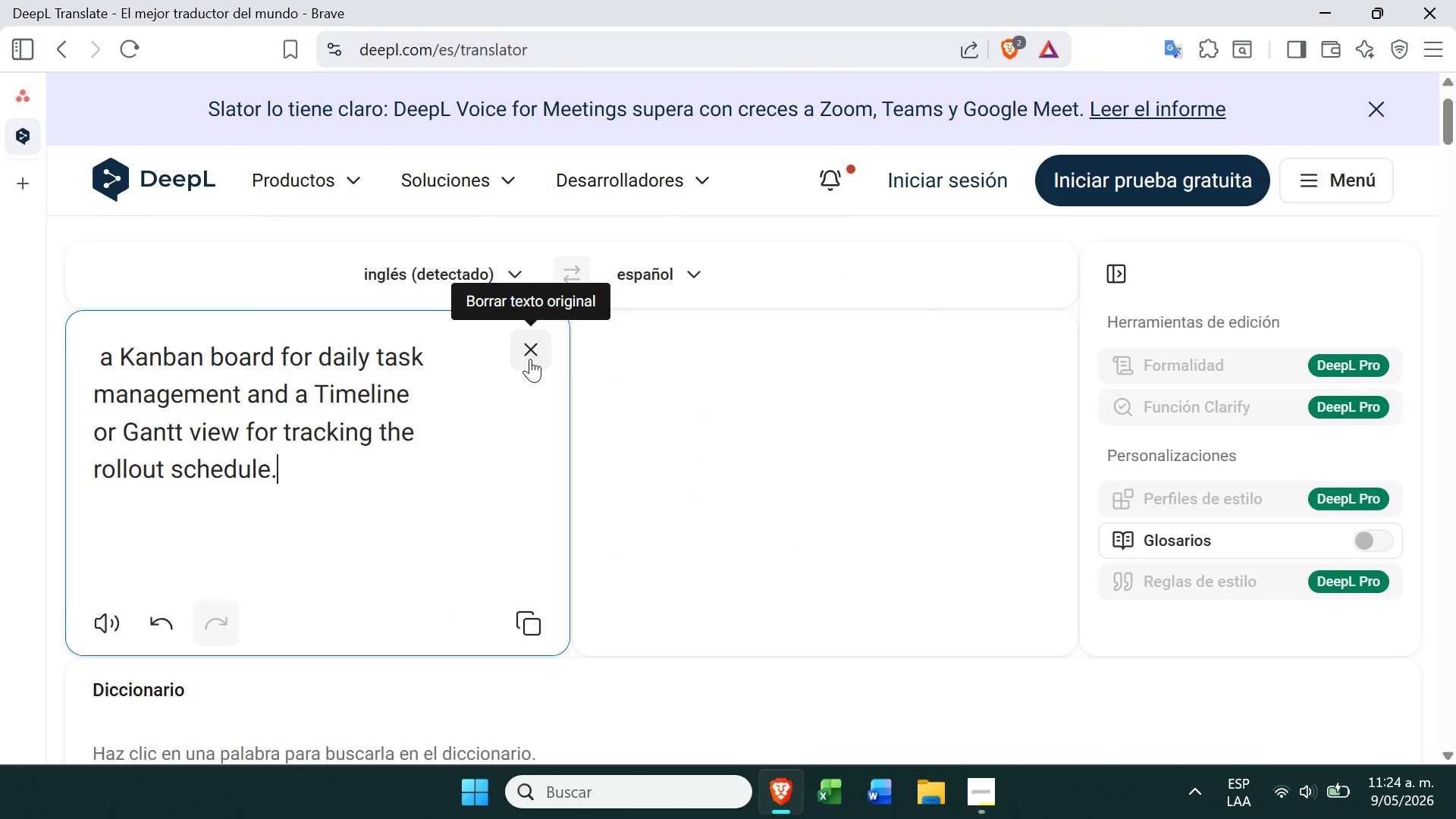 
left_click([28, 96])
 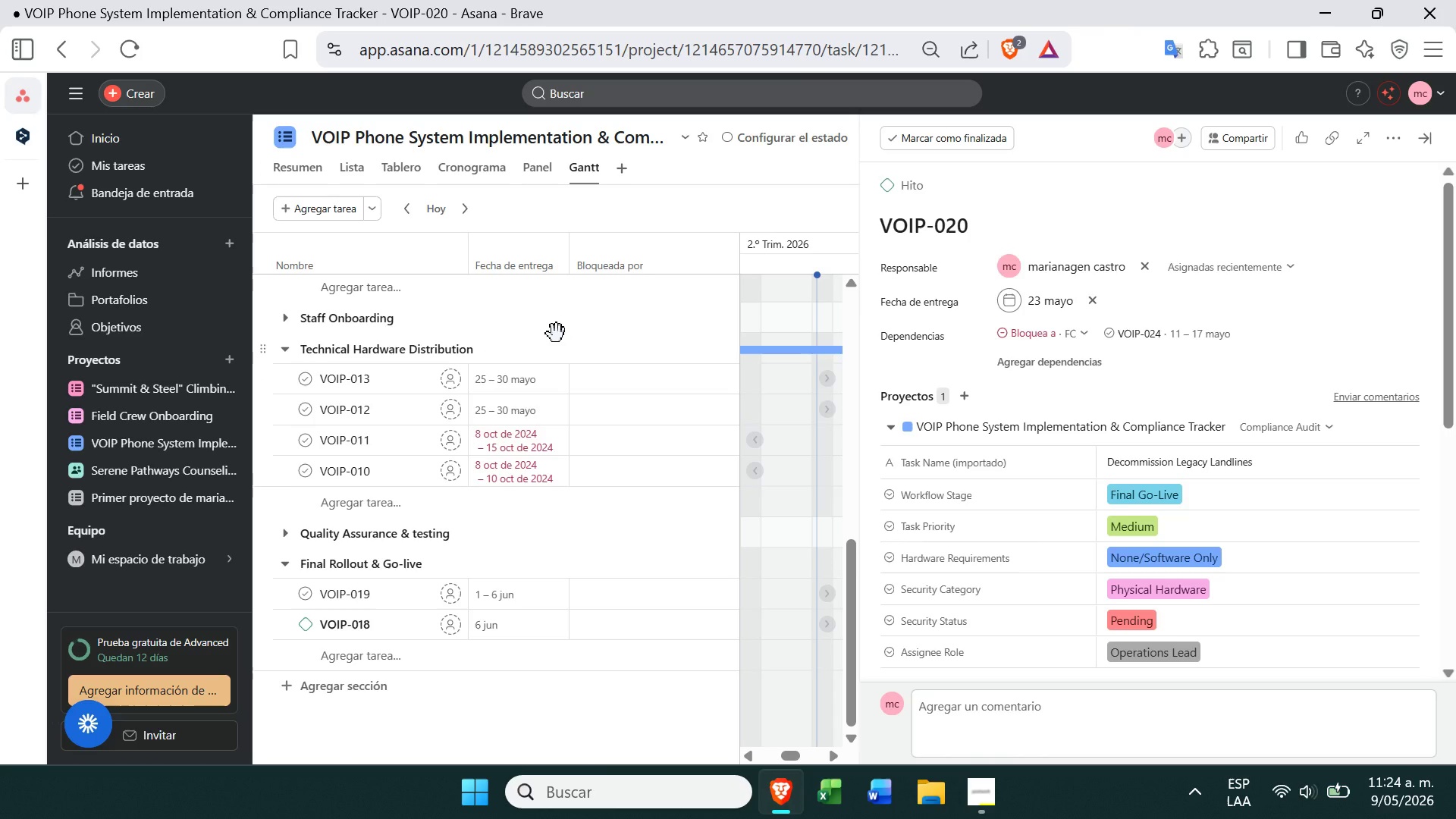 
left_click([556, 334])
 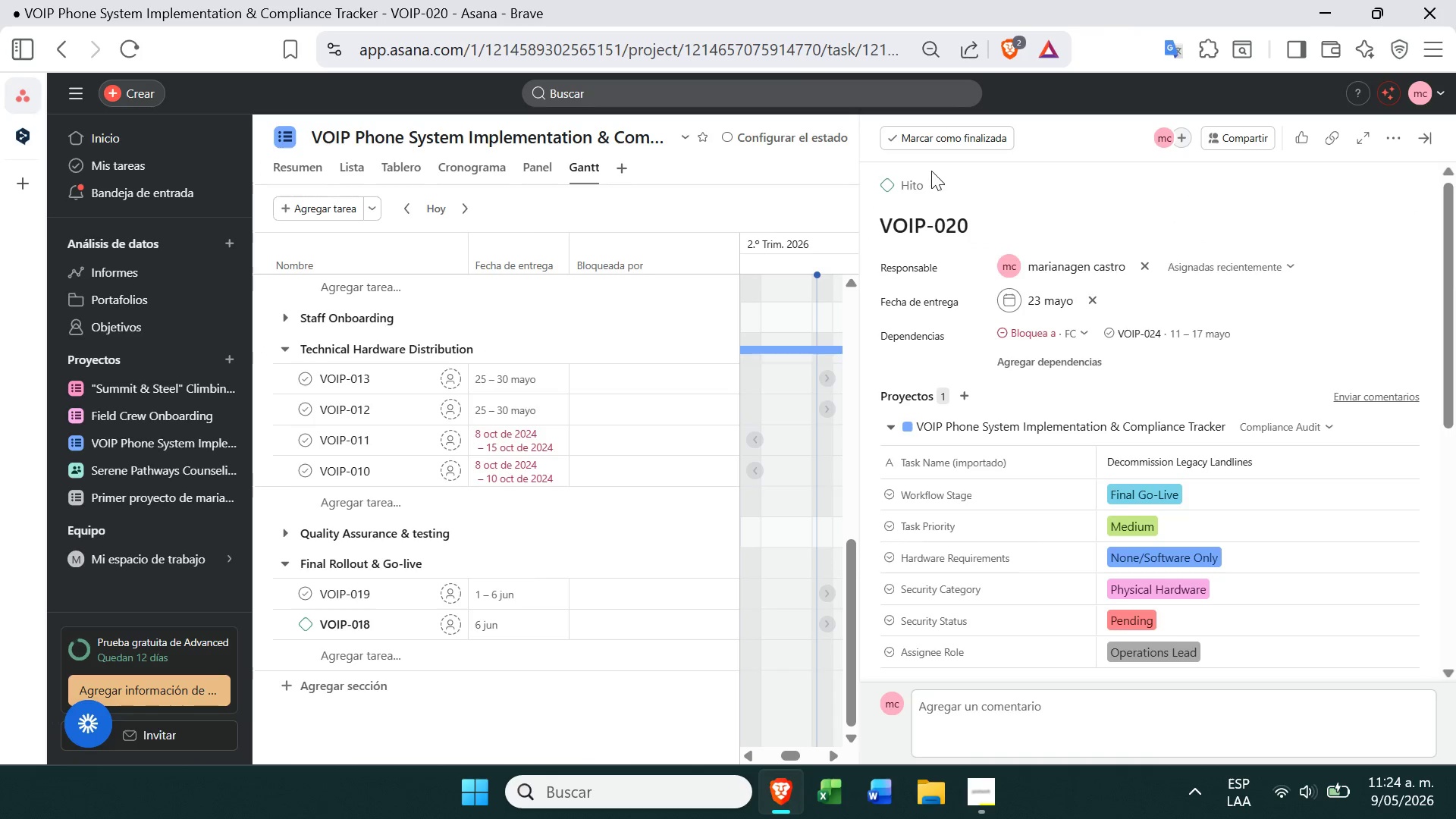 
left_click([1430, 132])
 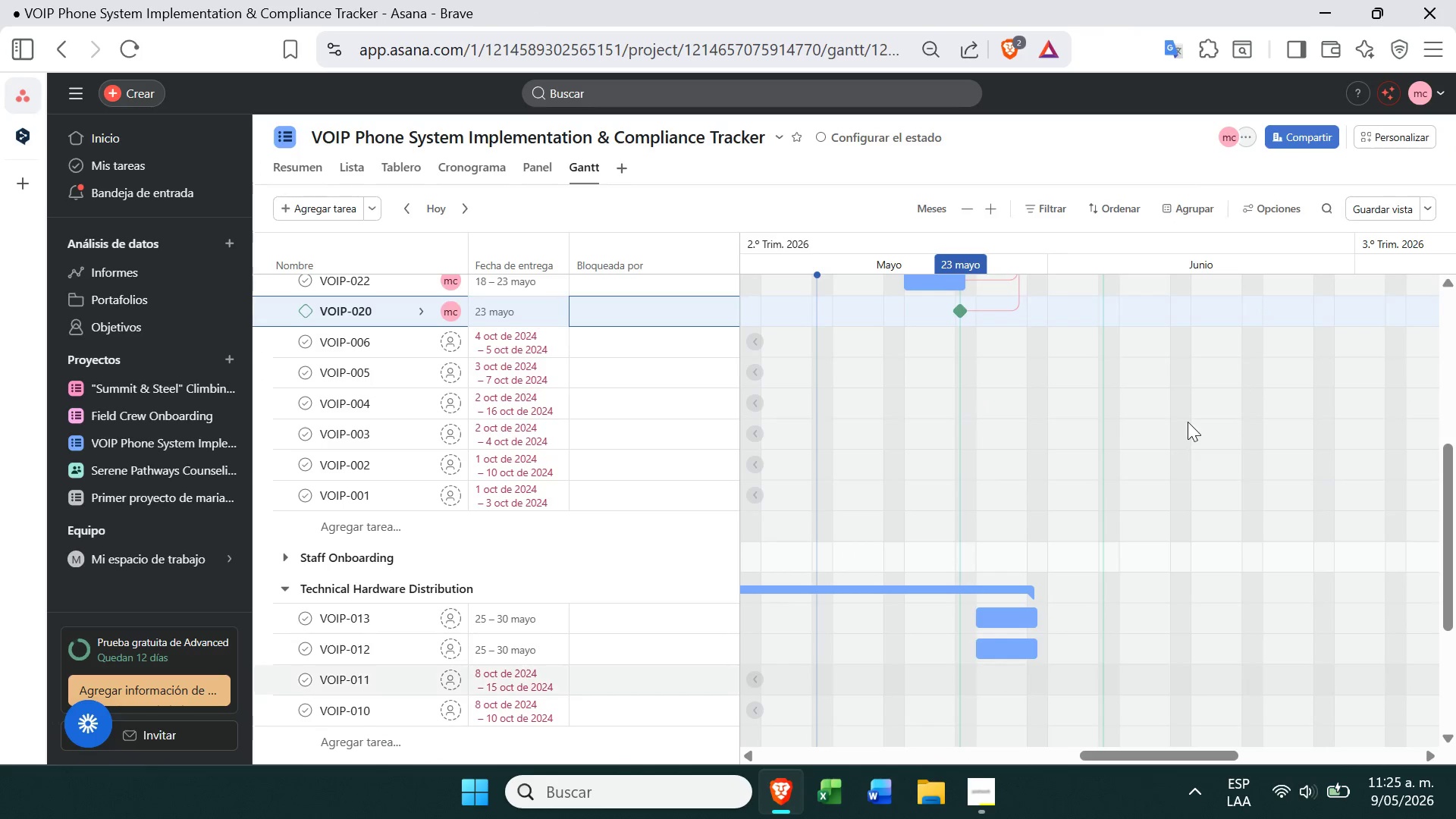 
left_click([1436, 50])
 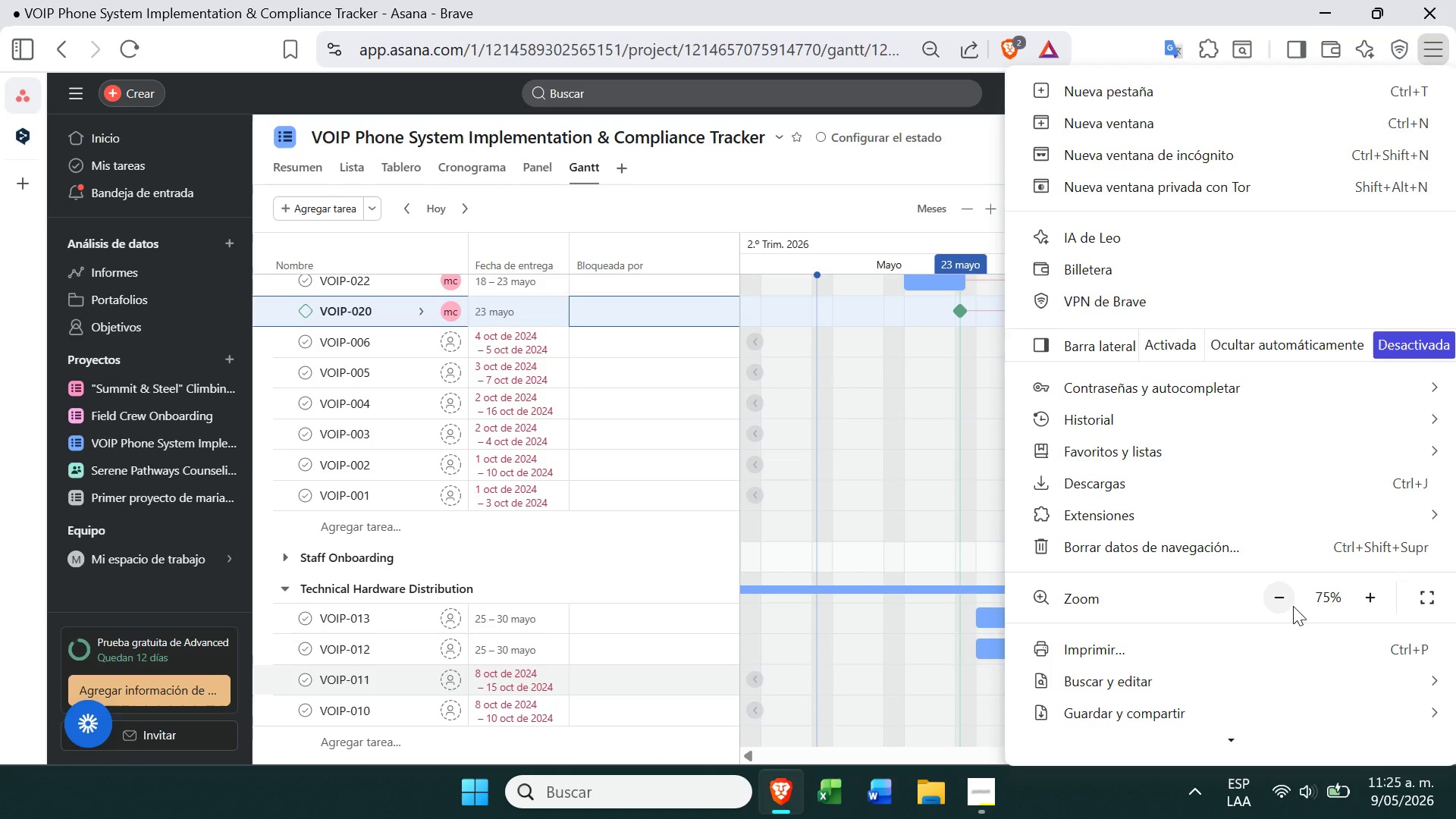 
double_click([1293, 606])
 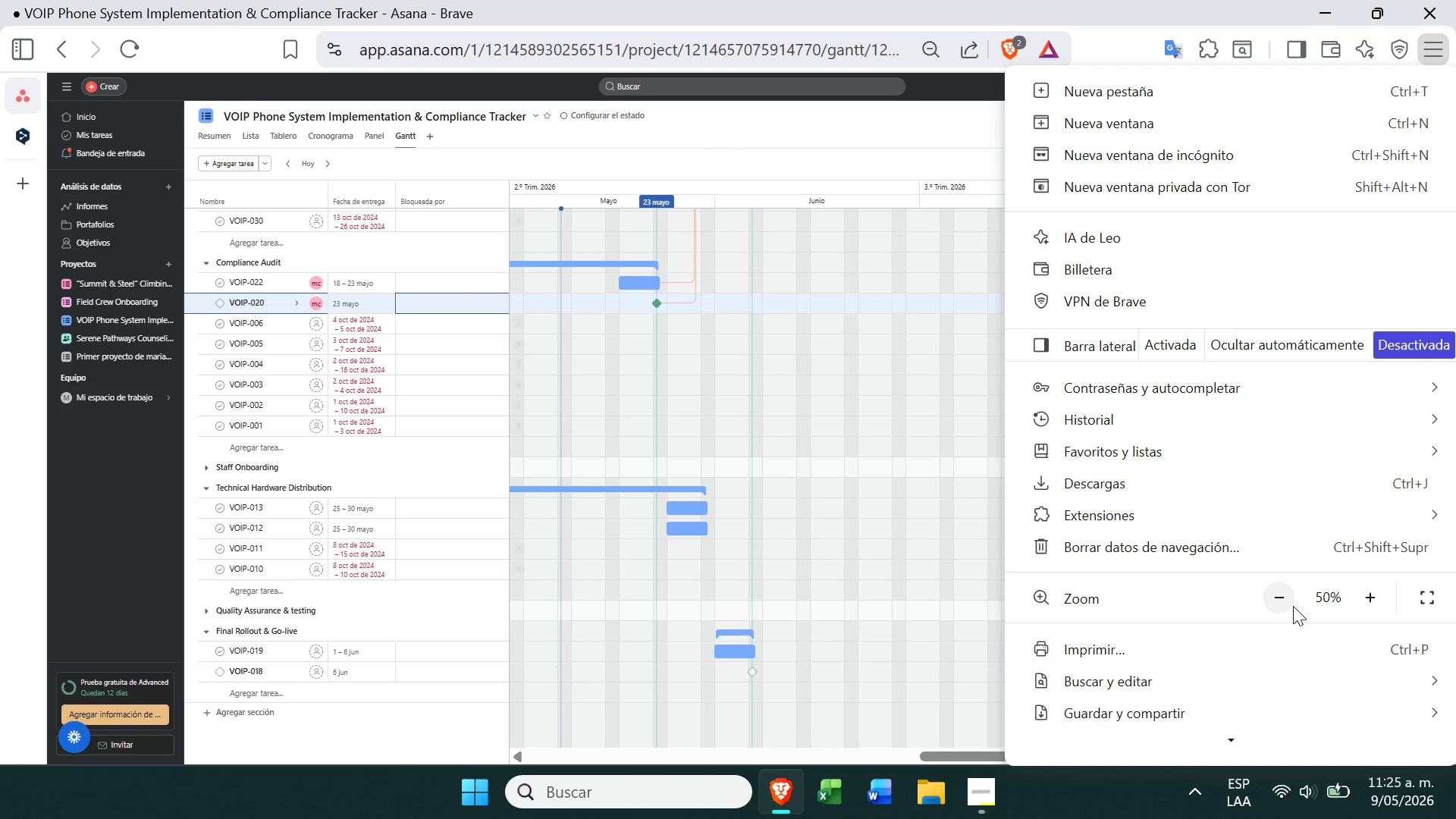 
left_click([1293, 606])
 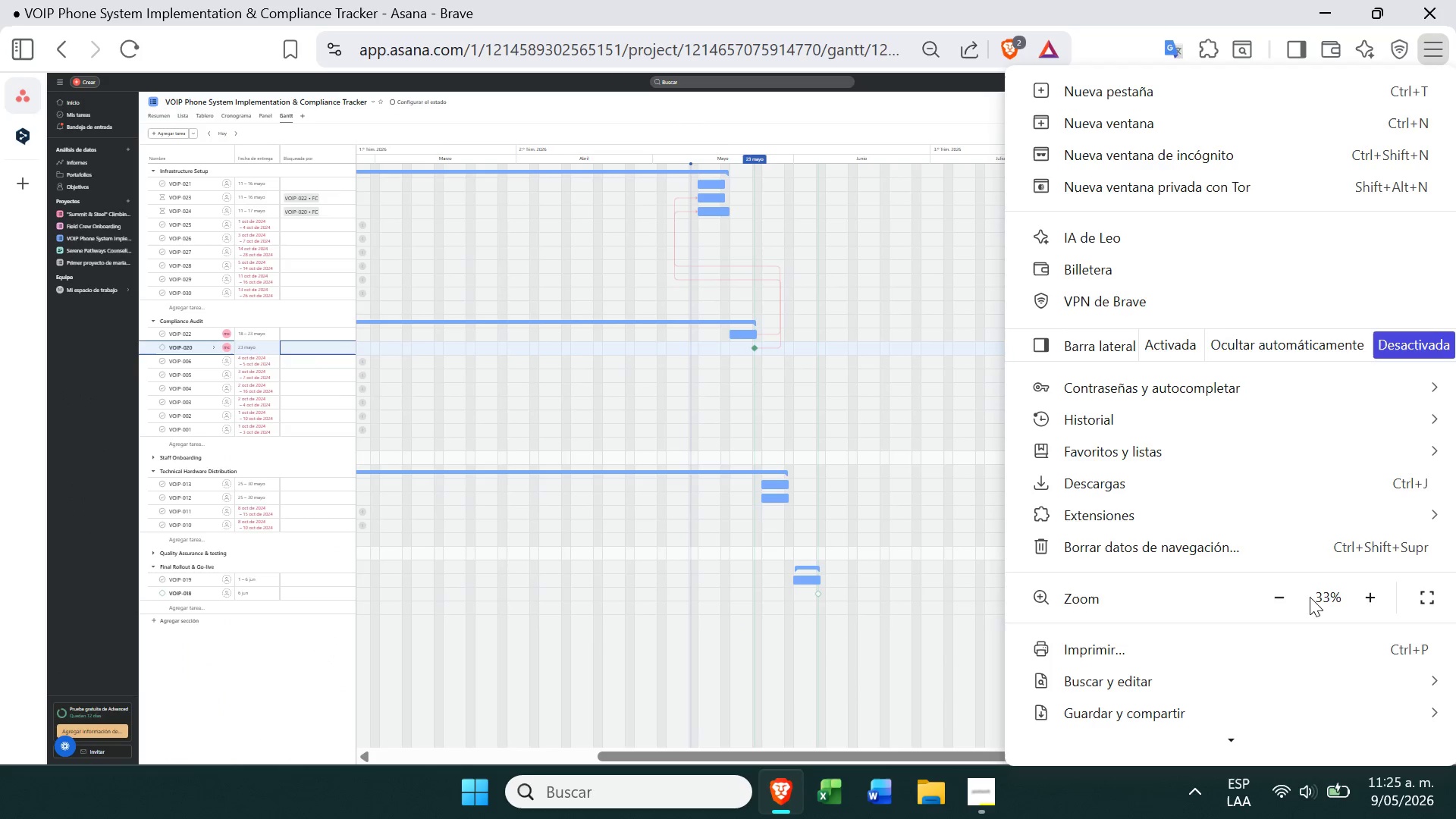 
left_click([1368, 593])
 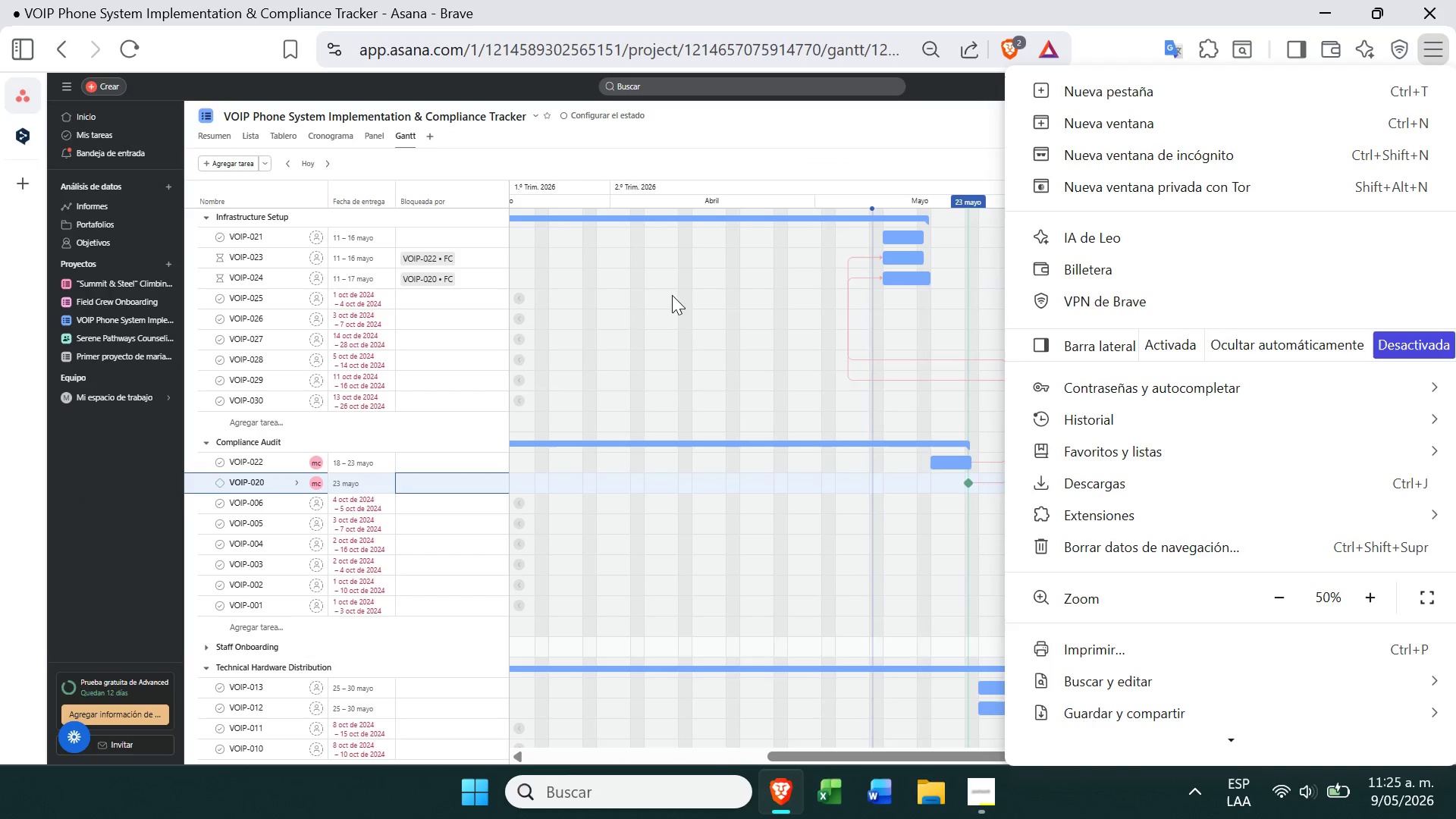 
wait(7.14)
 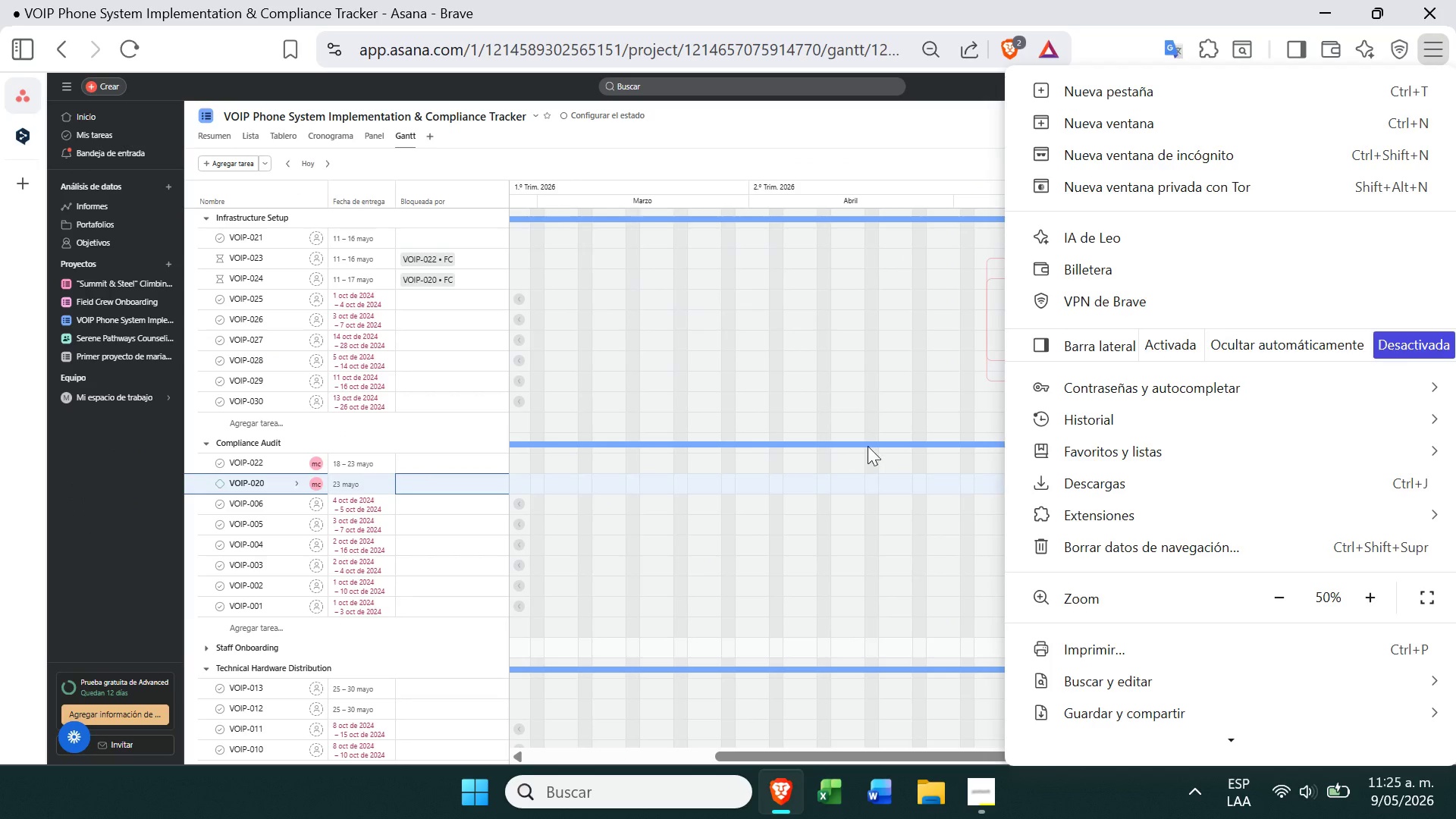 
left_click([1442, 55])
 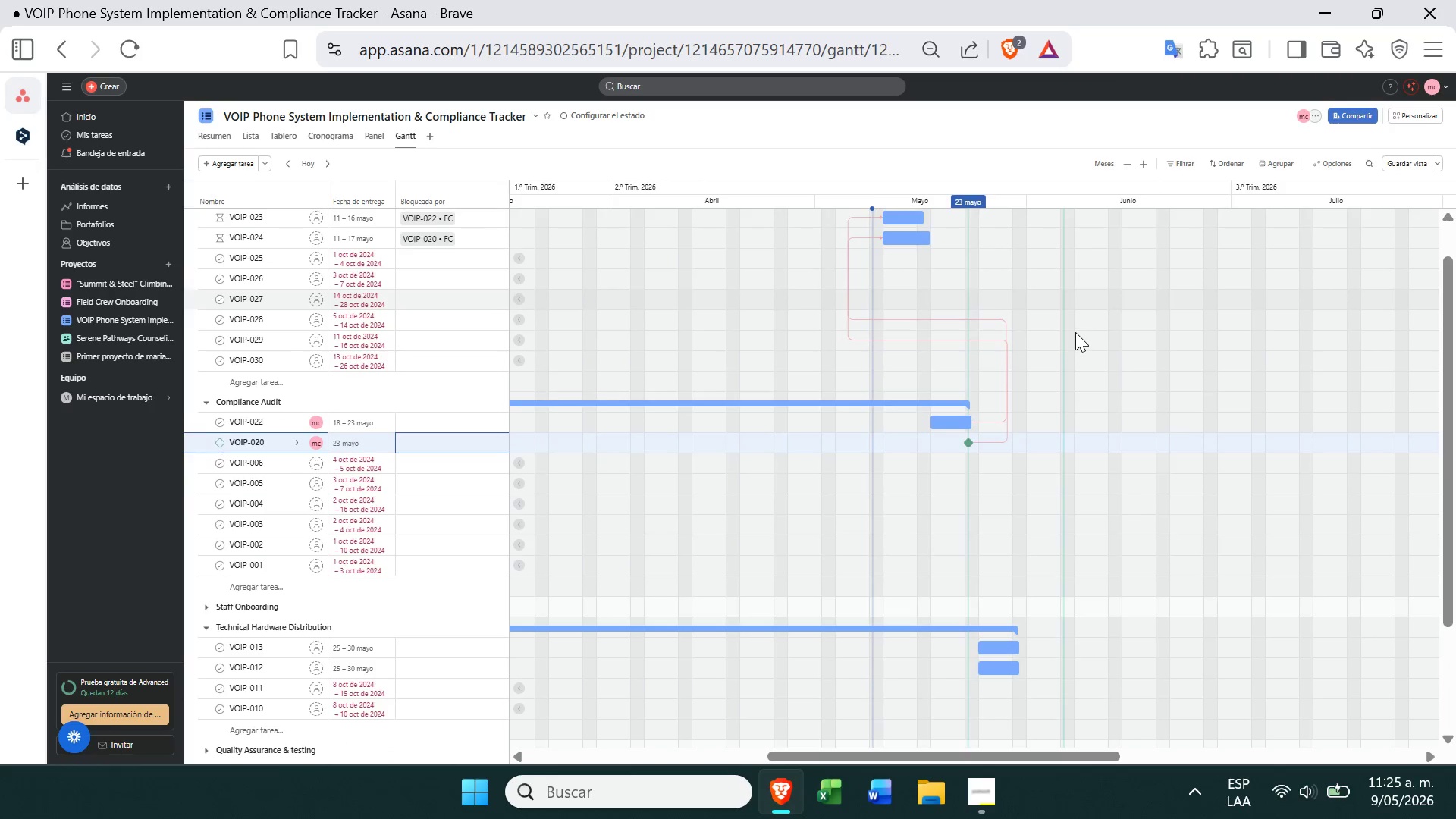 
wait(5.06)
 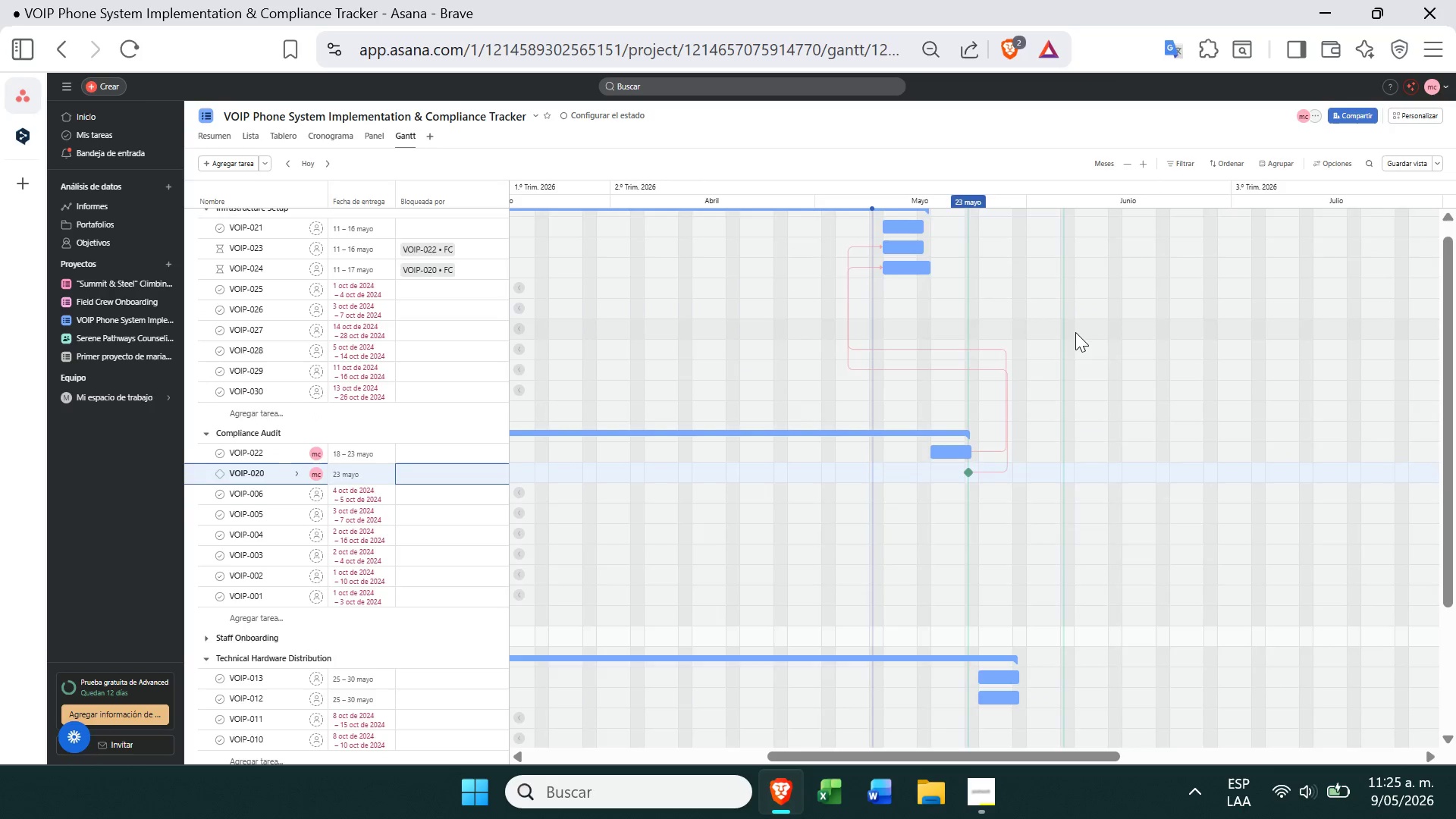 
left_click([1424, 49])
 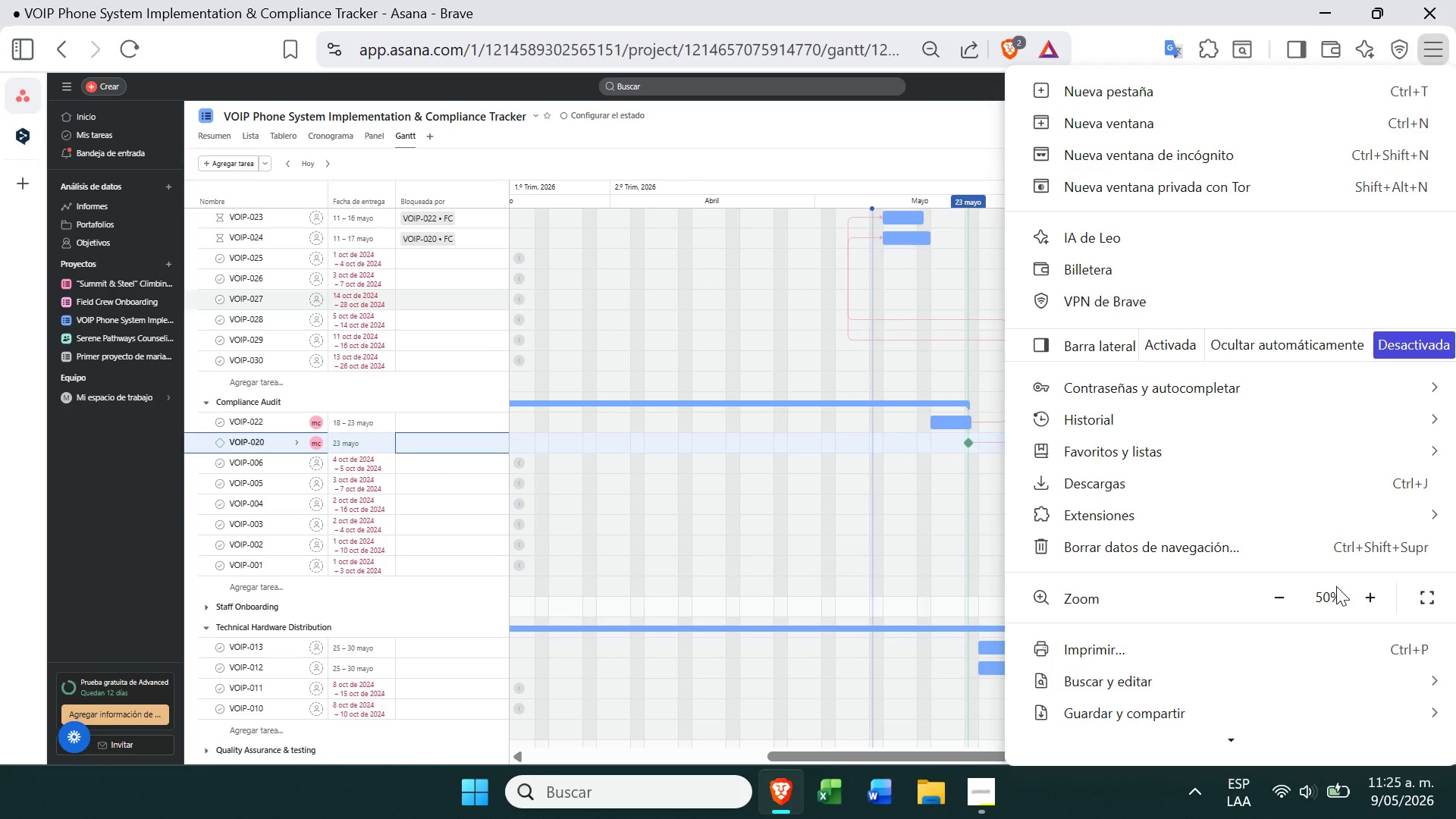 
left_click([1320, 597])
 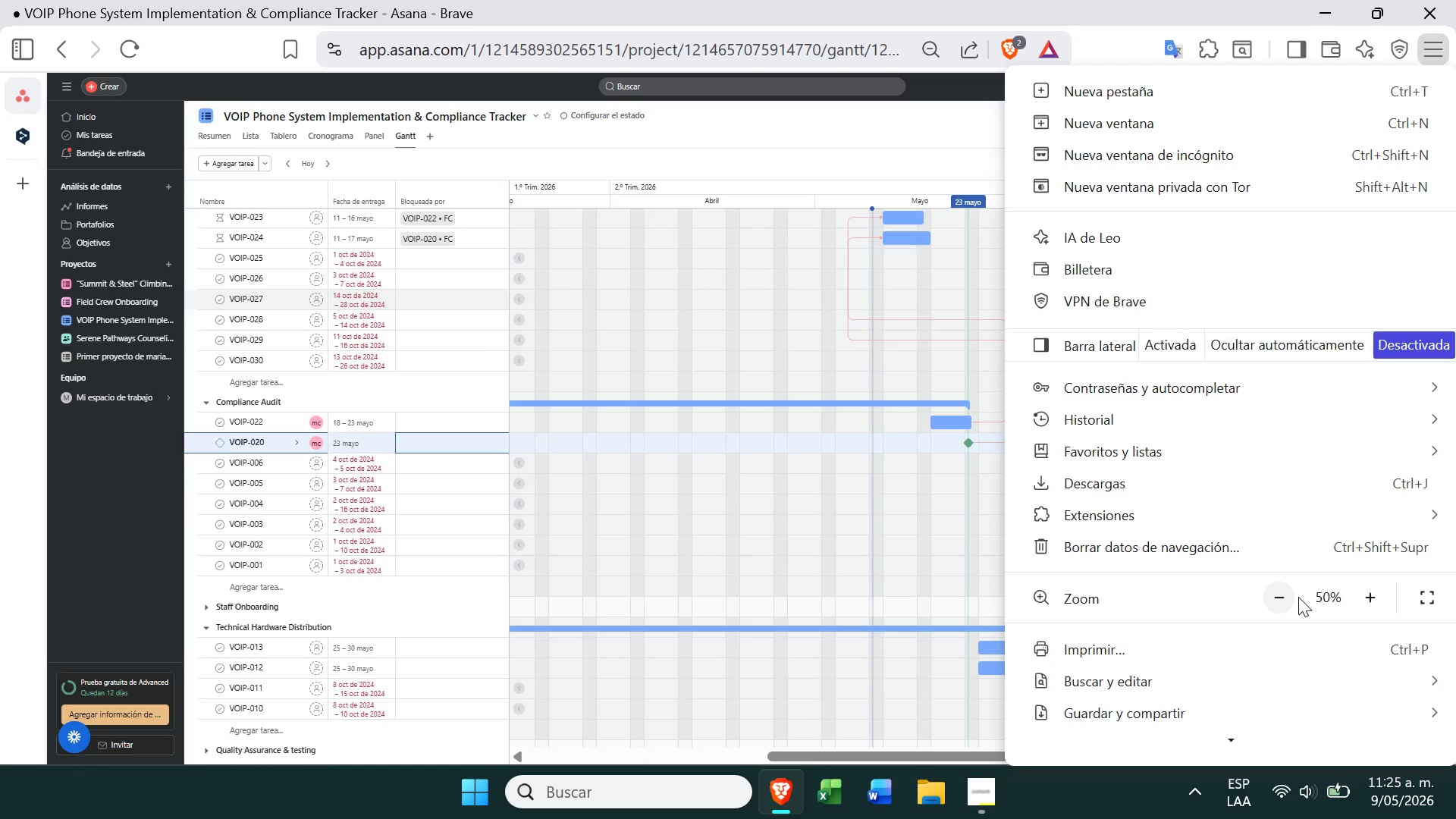 
left_click([1299, 597])
 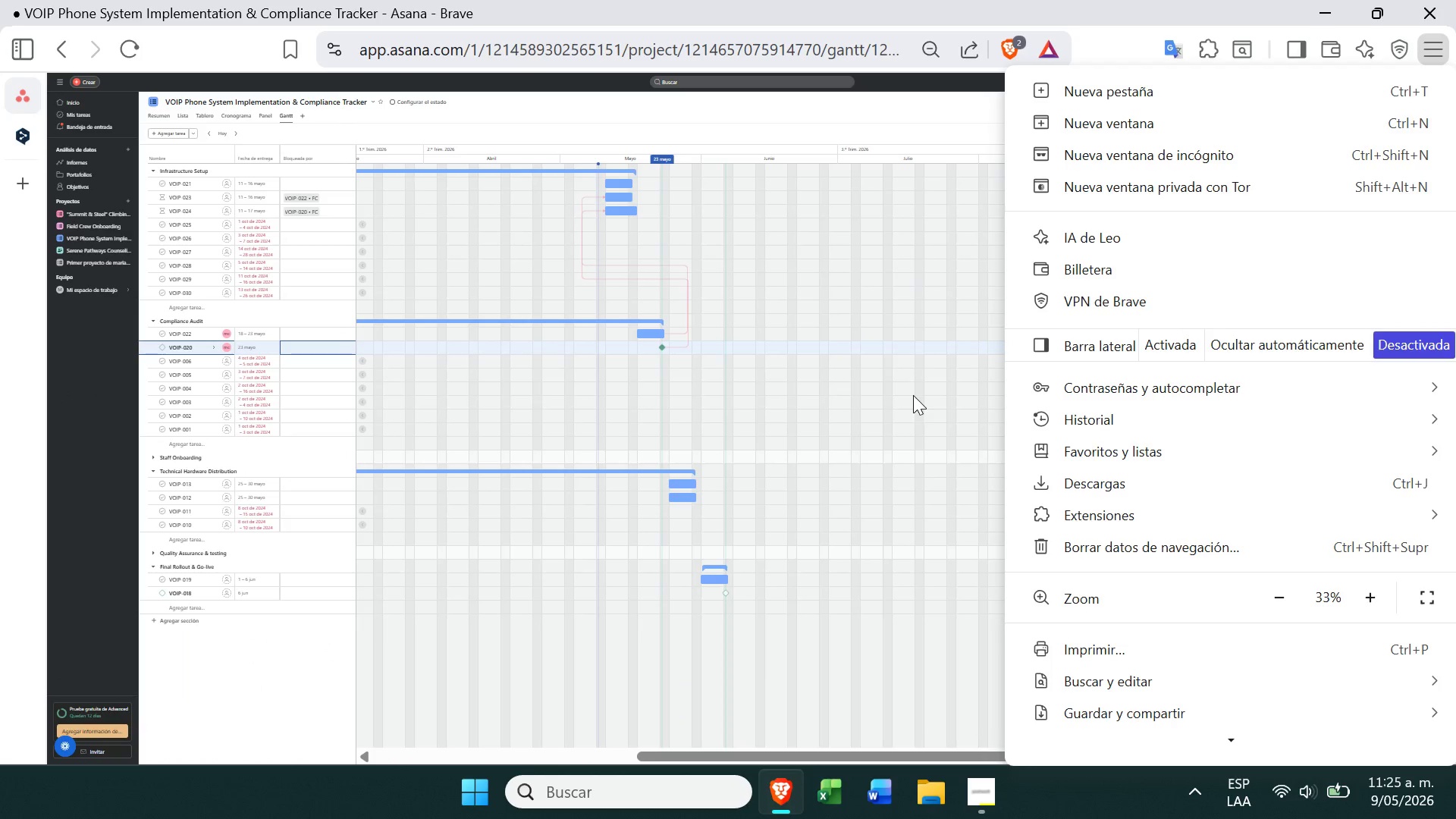 
left_click([890, 328])
 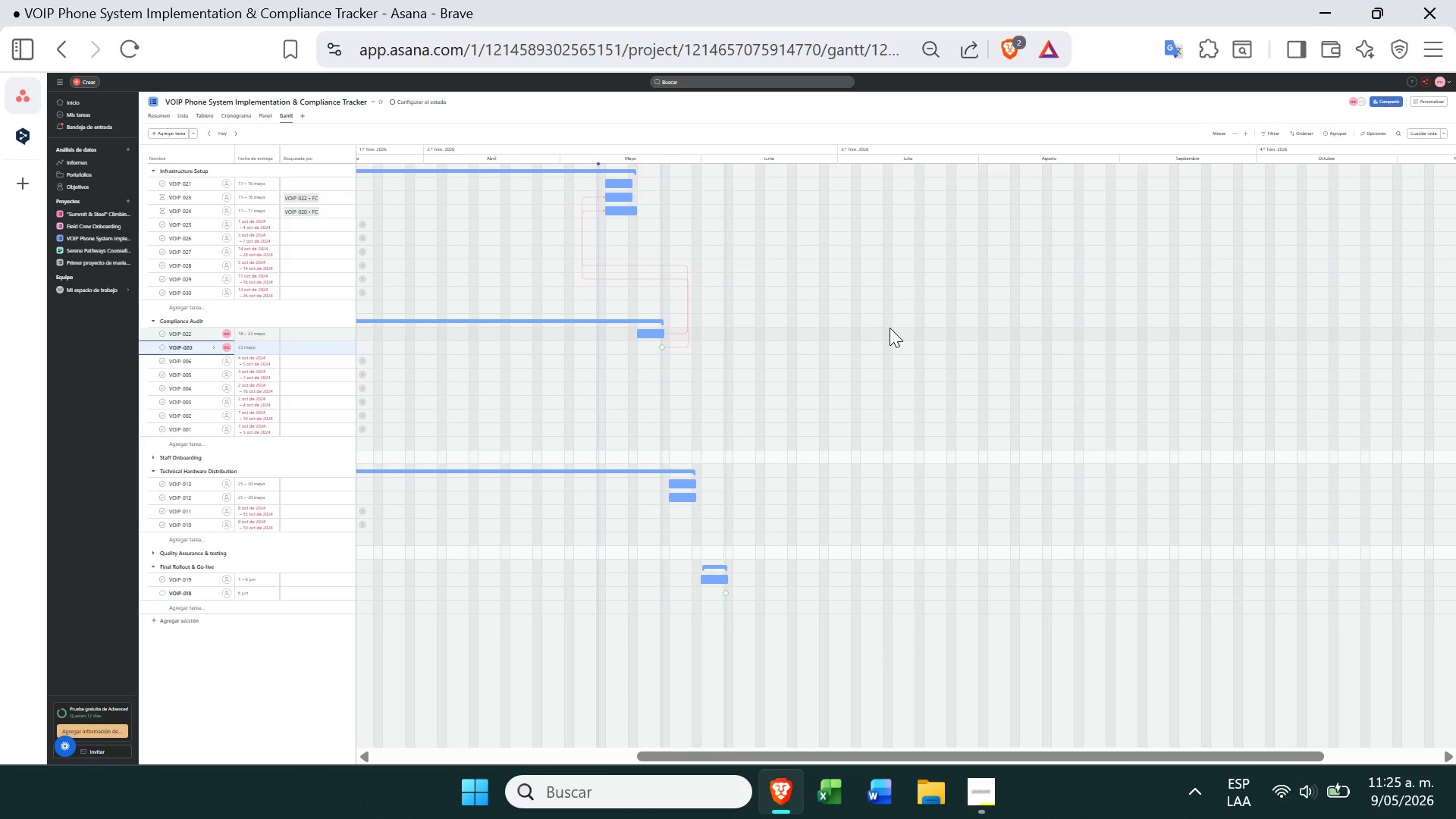 
key(PrintScreen)
 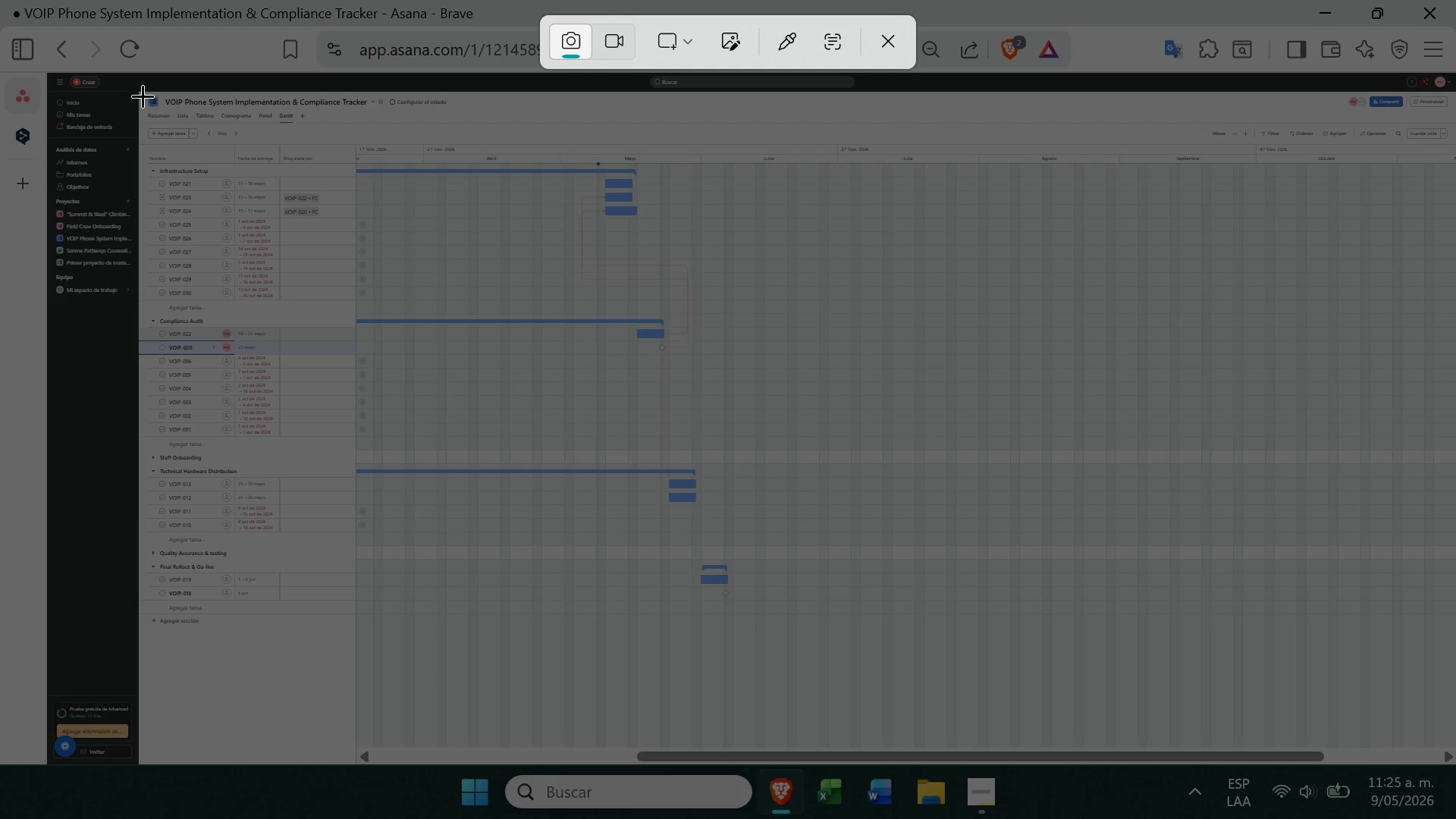 
left_click_drag(start_coordinate=[136, 92], to_coordinate=[989, 675])
 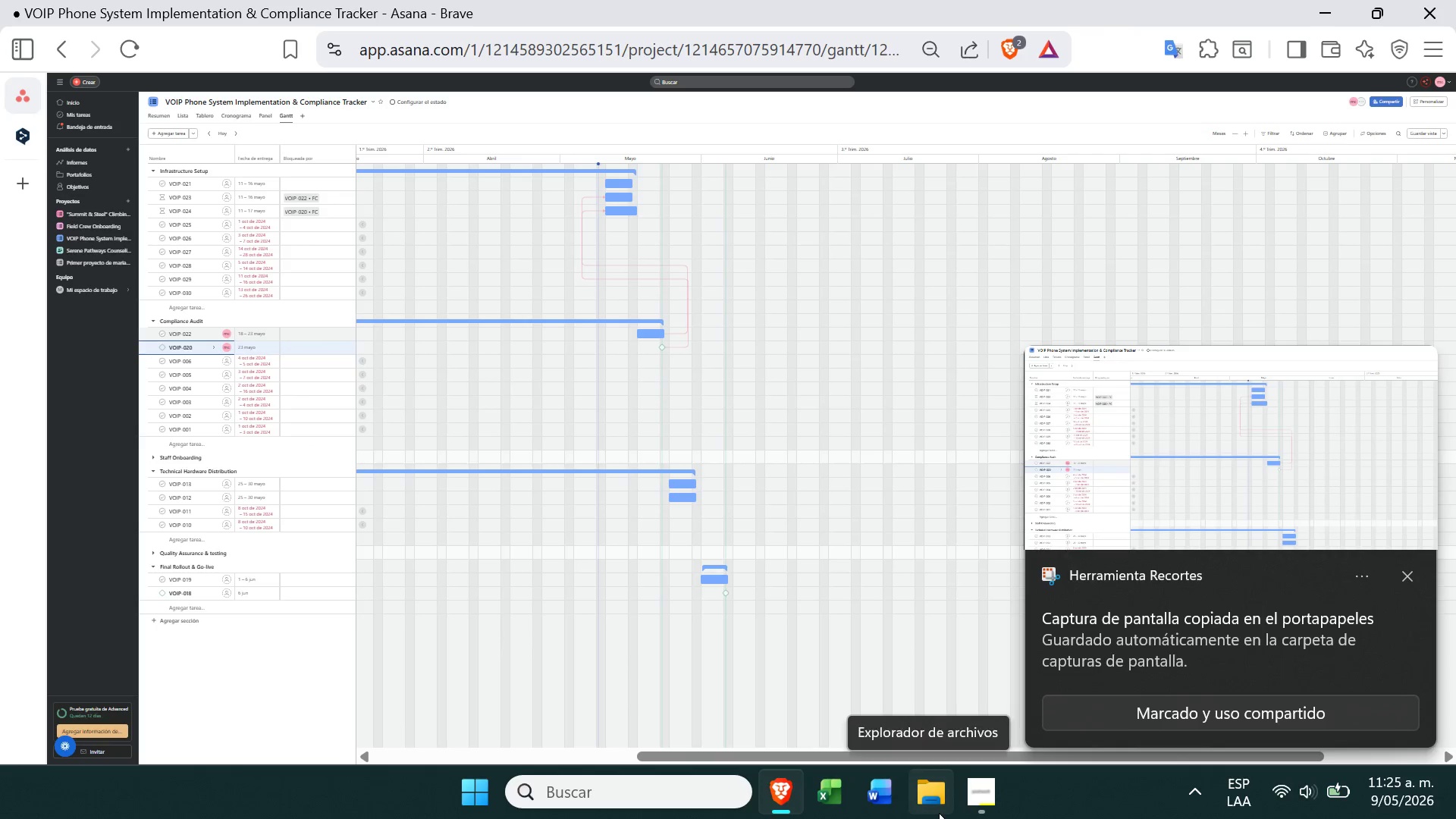 
right_click([880, 816])
 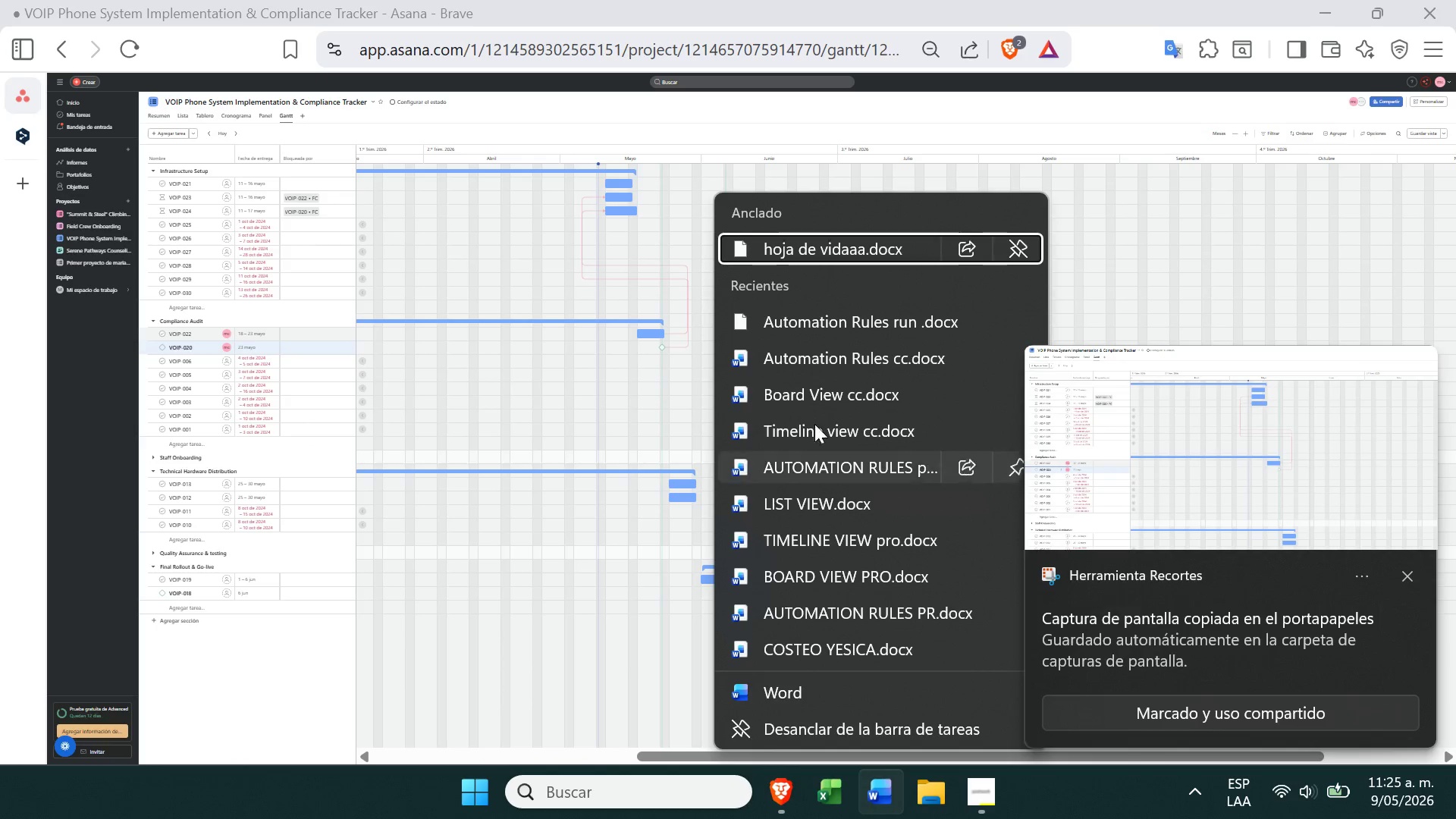 
left_click([824, 673])
 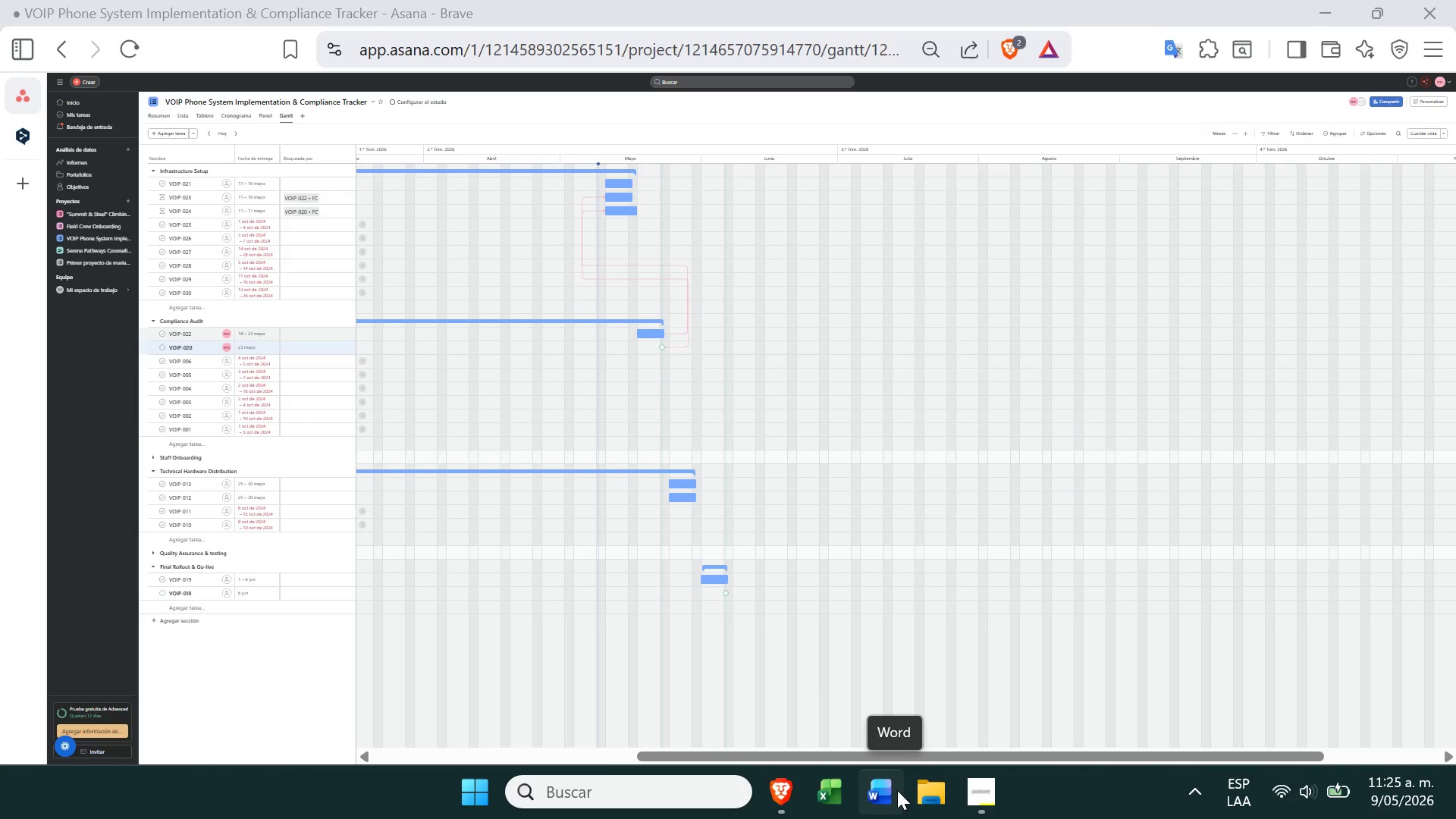 
wait(9.05)
 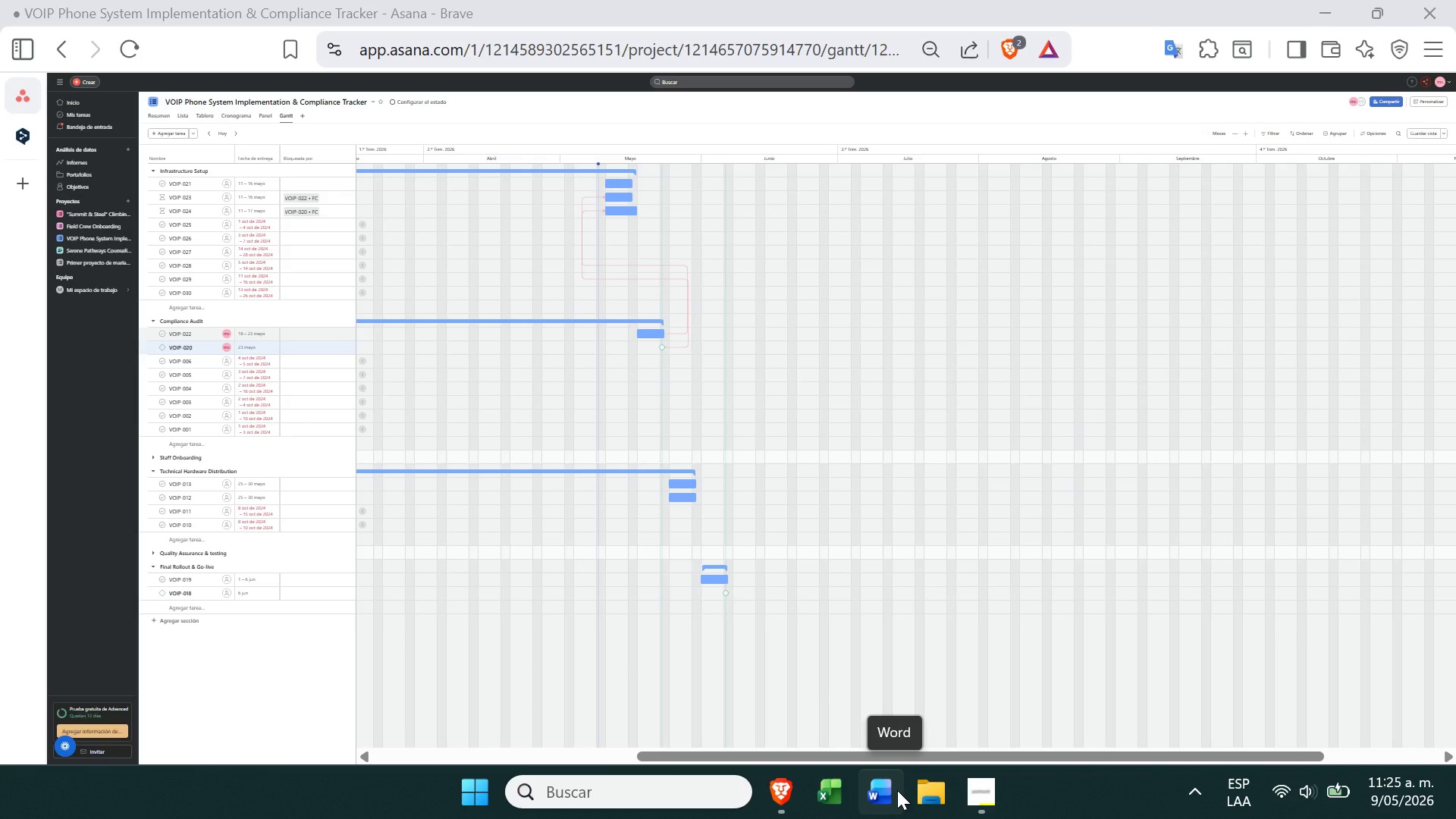 
right_click([895, 809])
 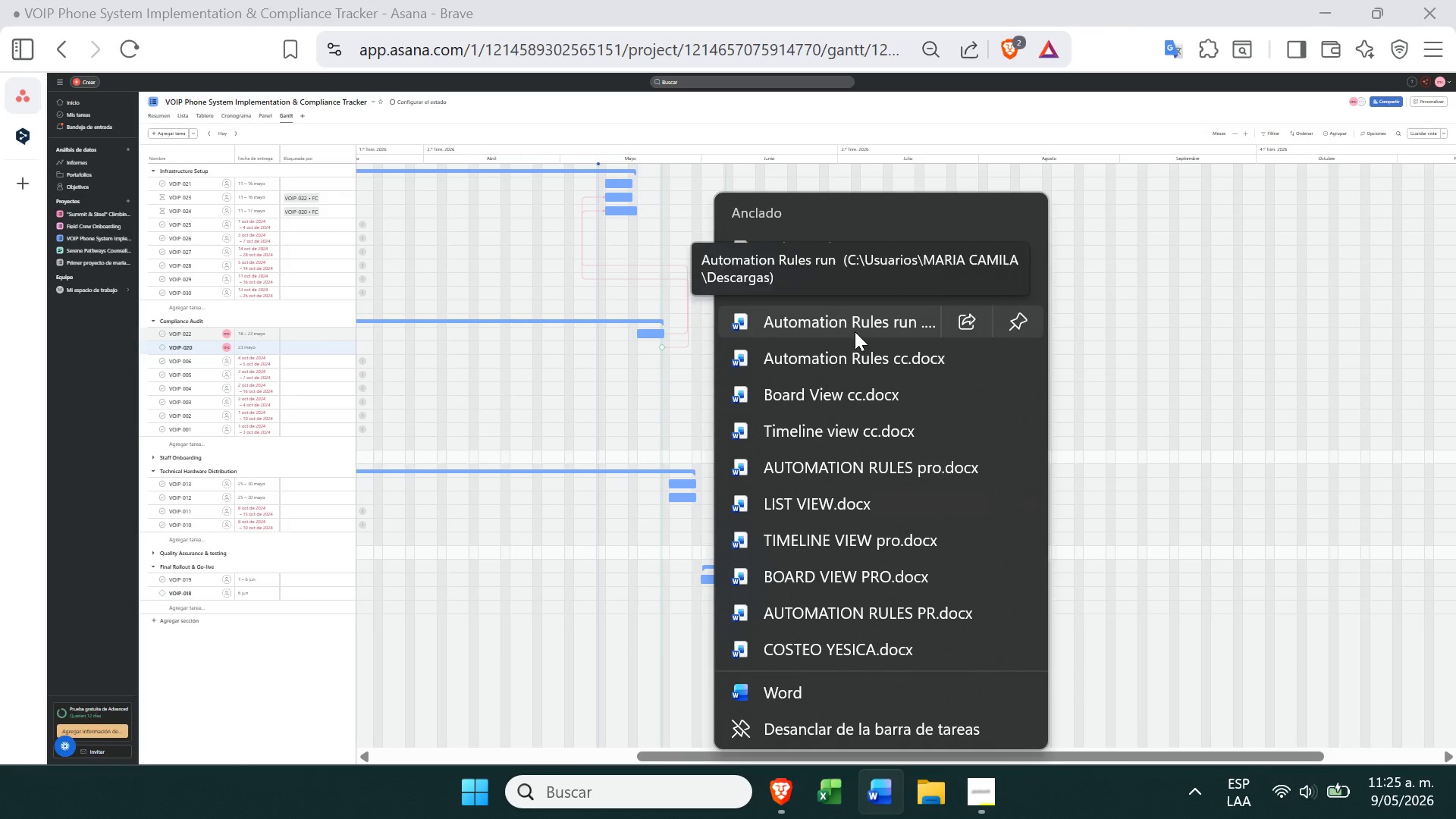 
left_click([838, 394])
 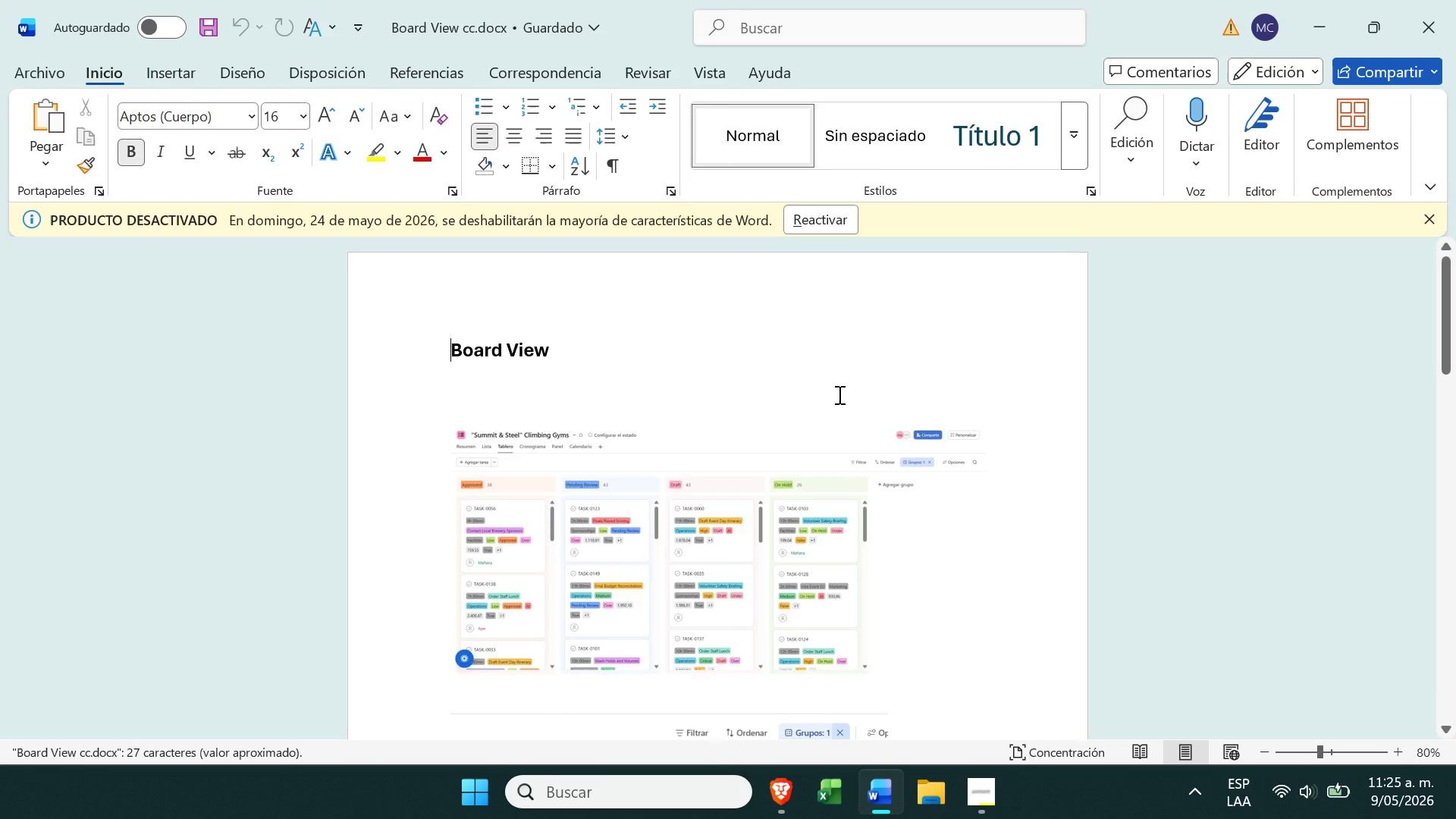 
wait(5.97)
 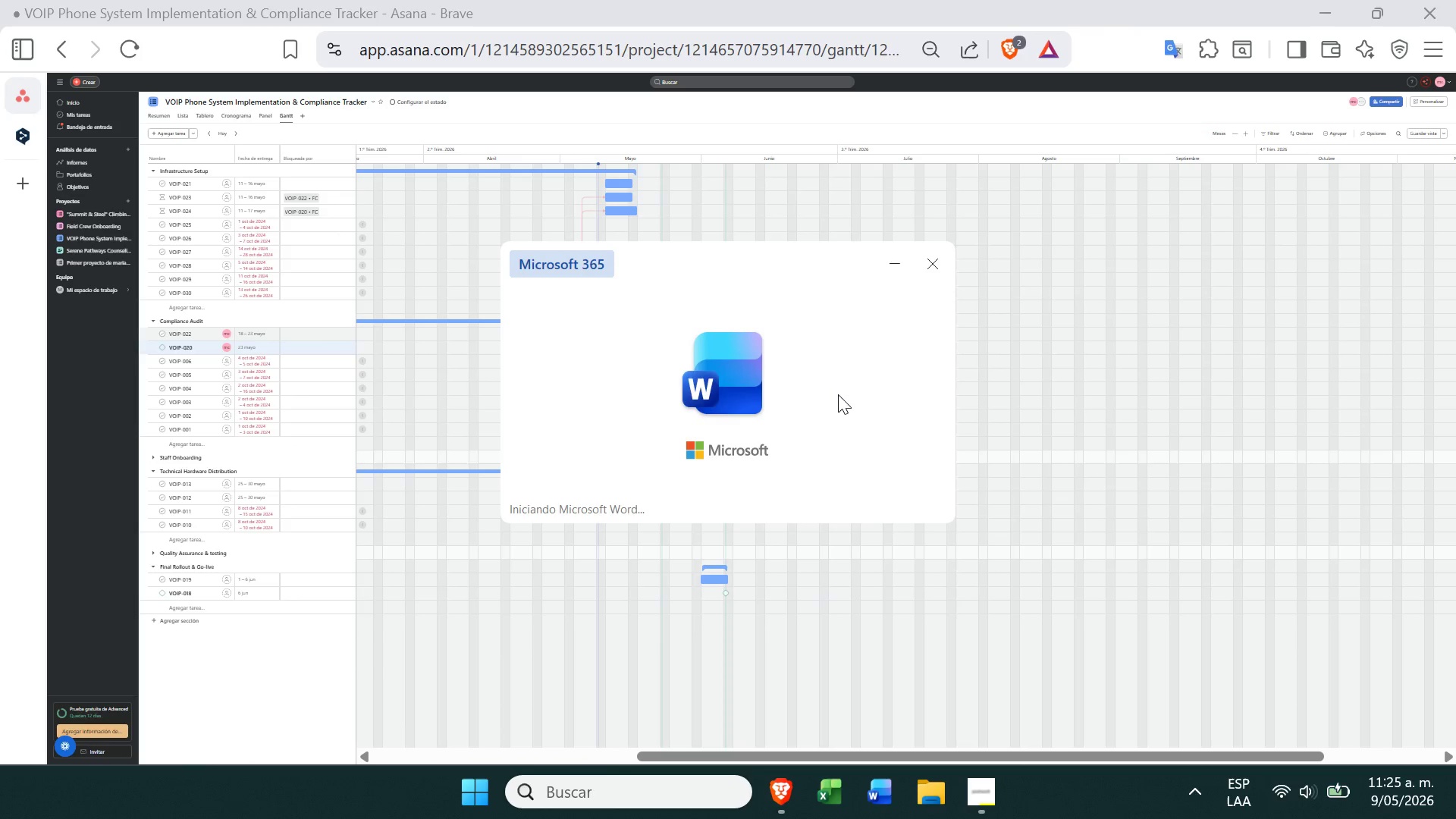 
left_click([832, 228])
 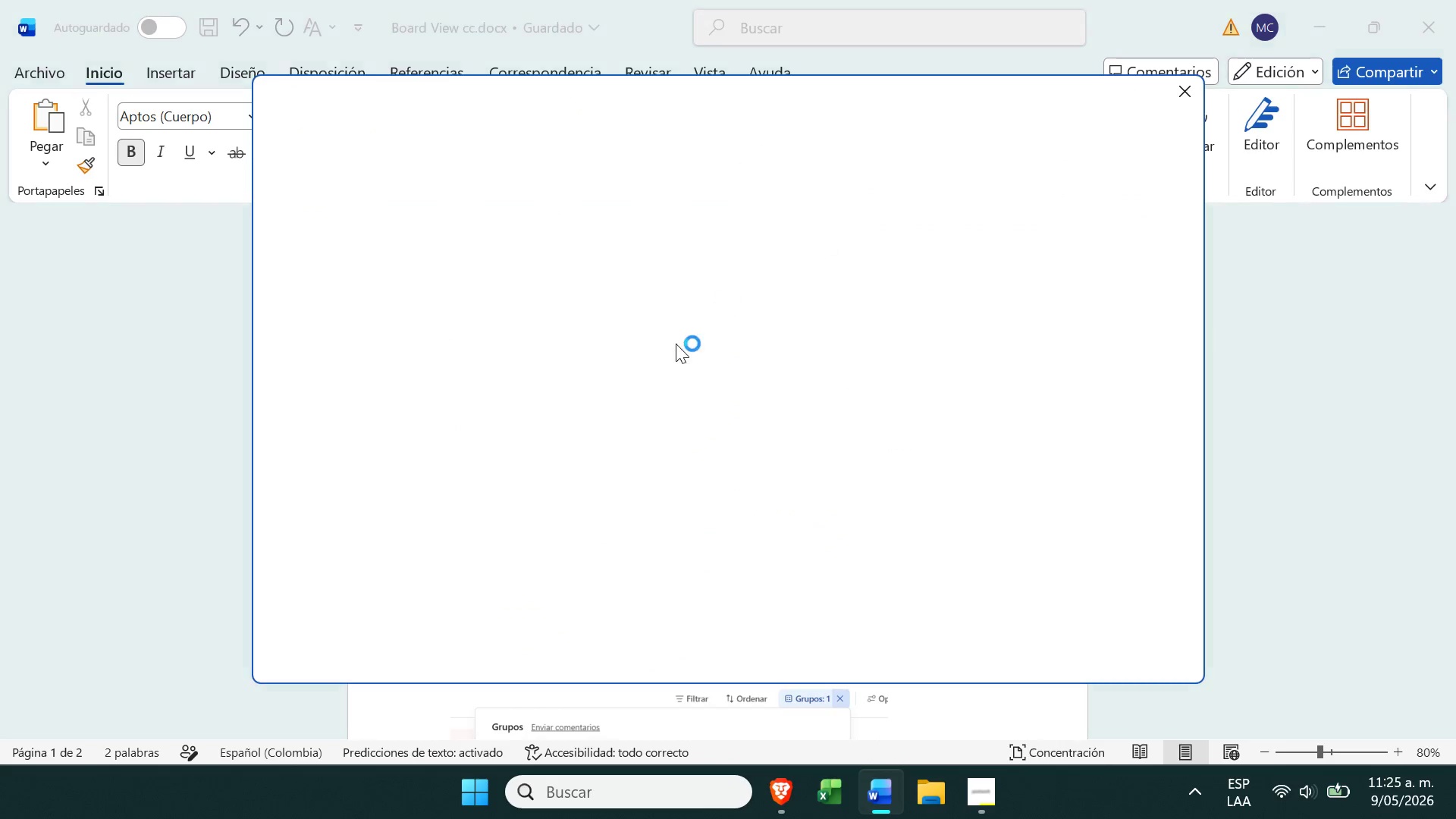 
left_click([673, 346])
 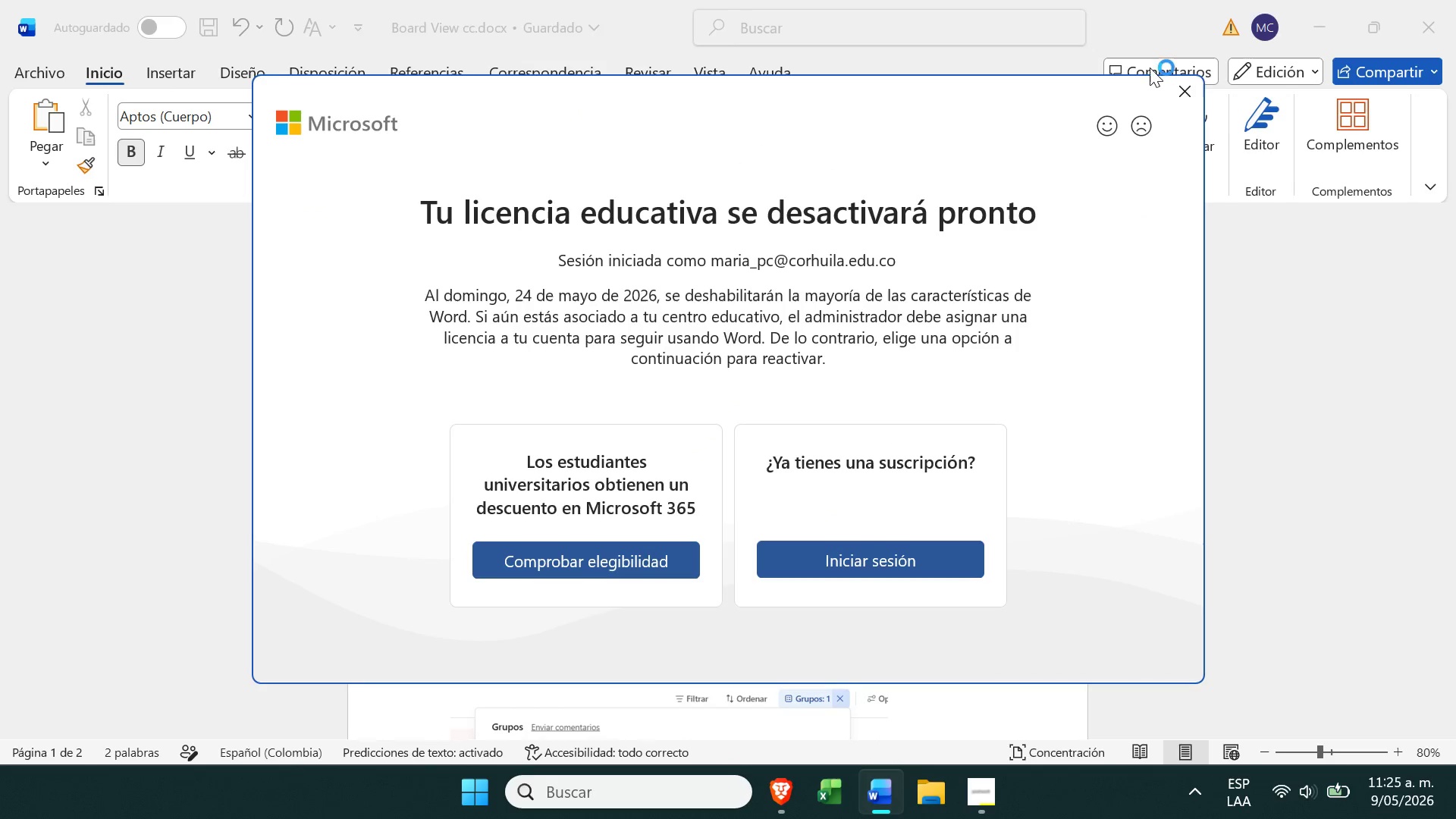 
left_click([1183, 93])
 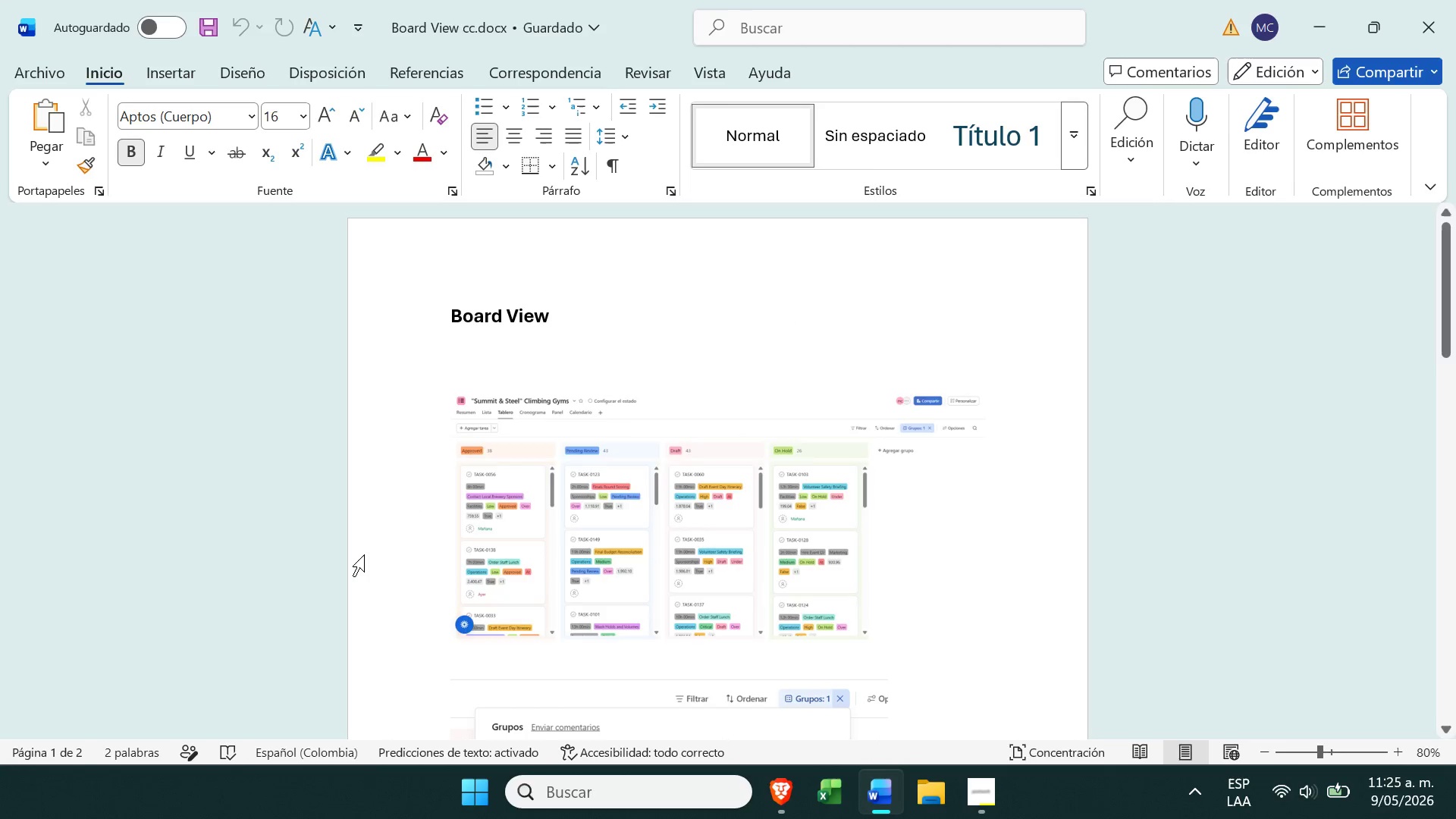 
double_click([603, 482])
 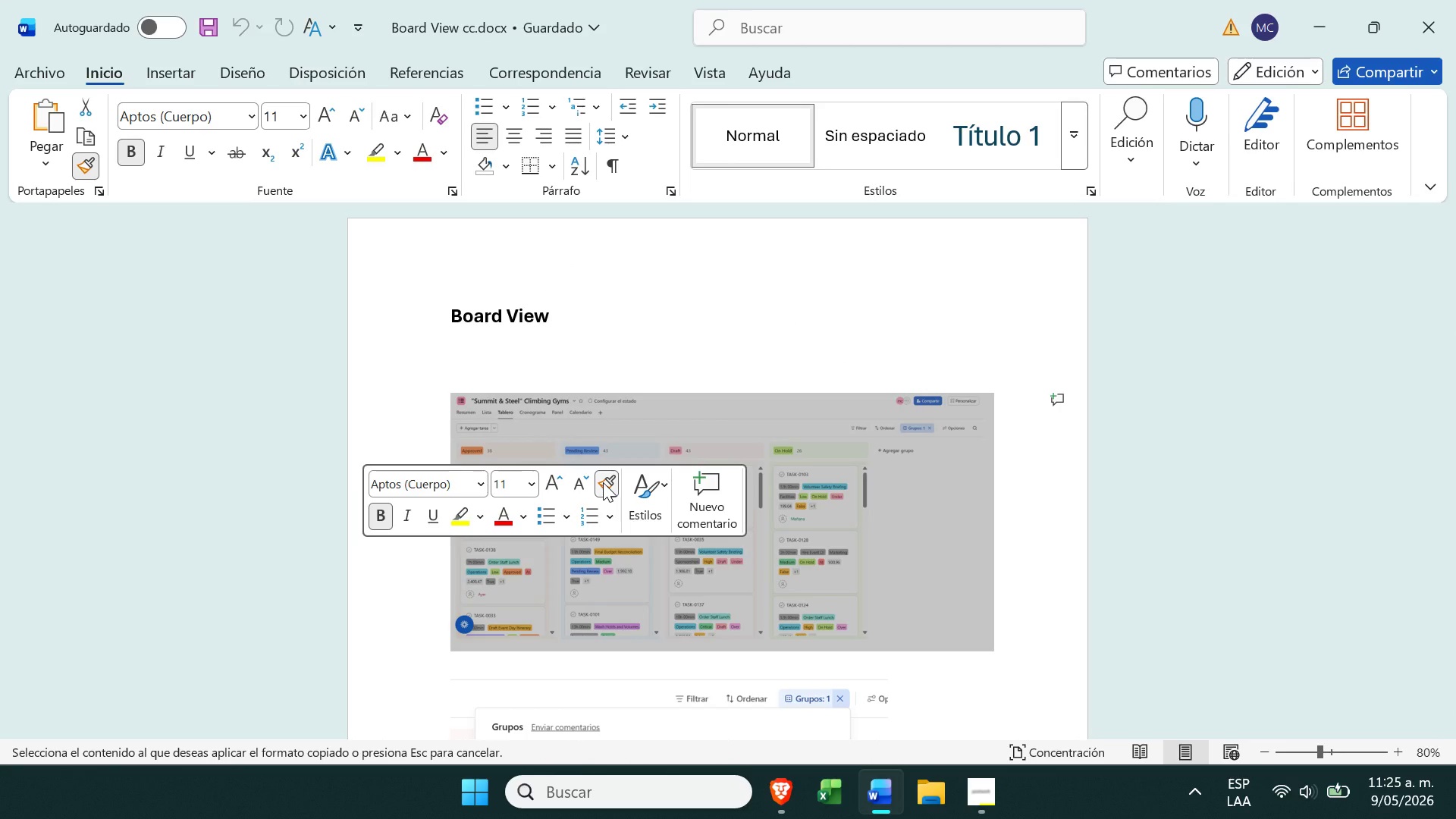 
key(Delete)
 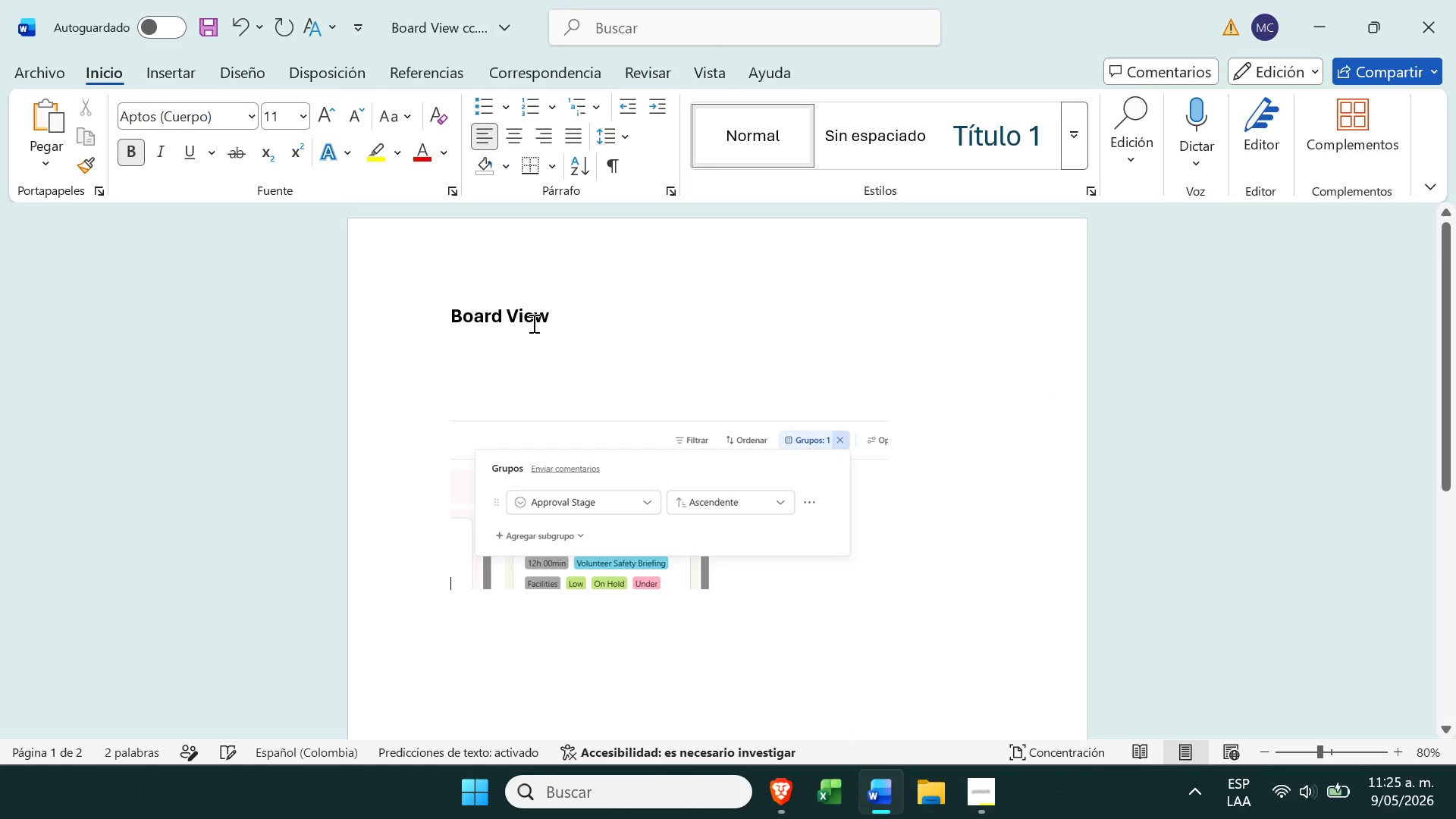 
left_click([529, 329])
 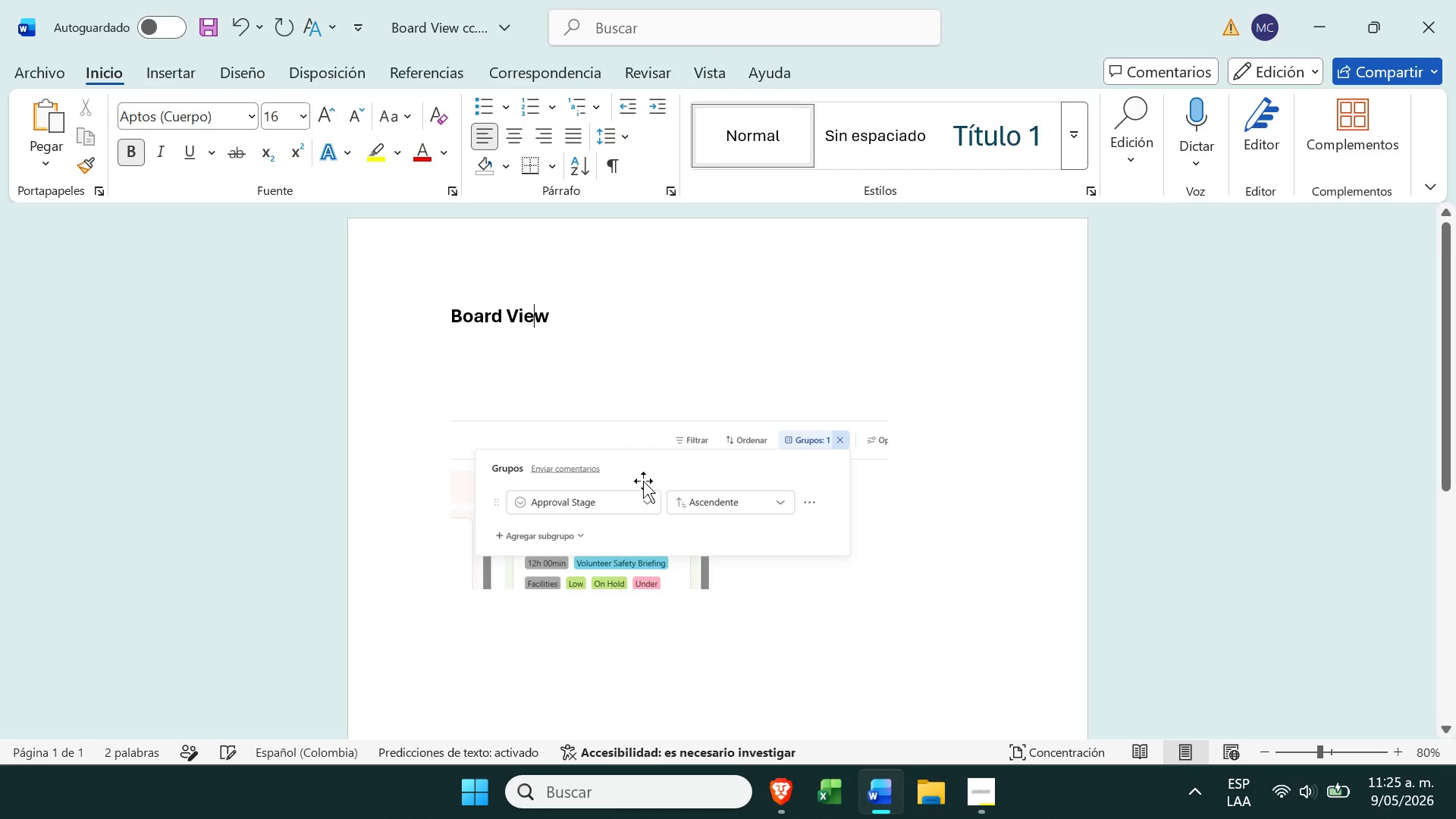 
left_click([643, 484])
 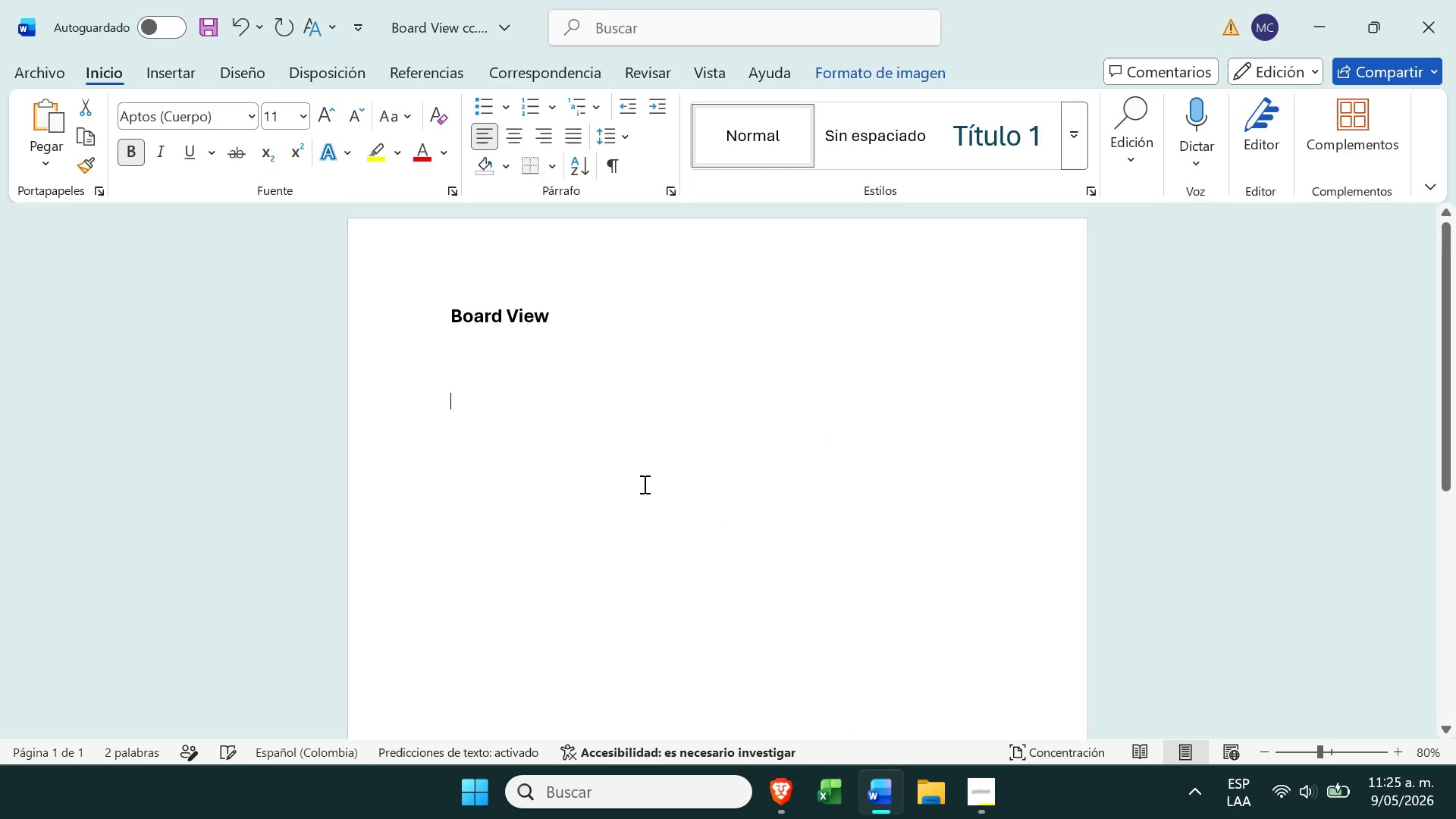 
key(Delete)
 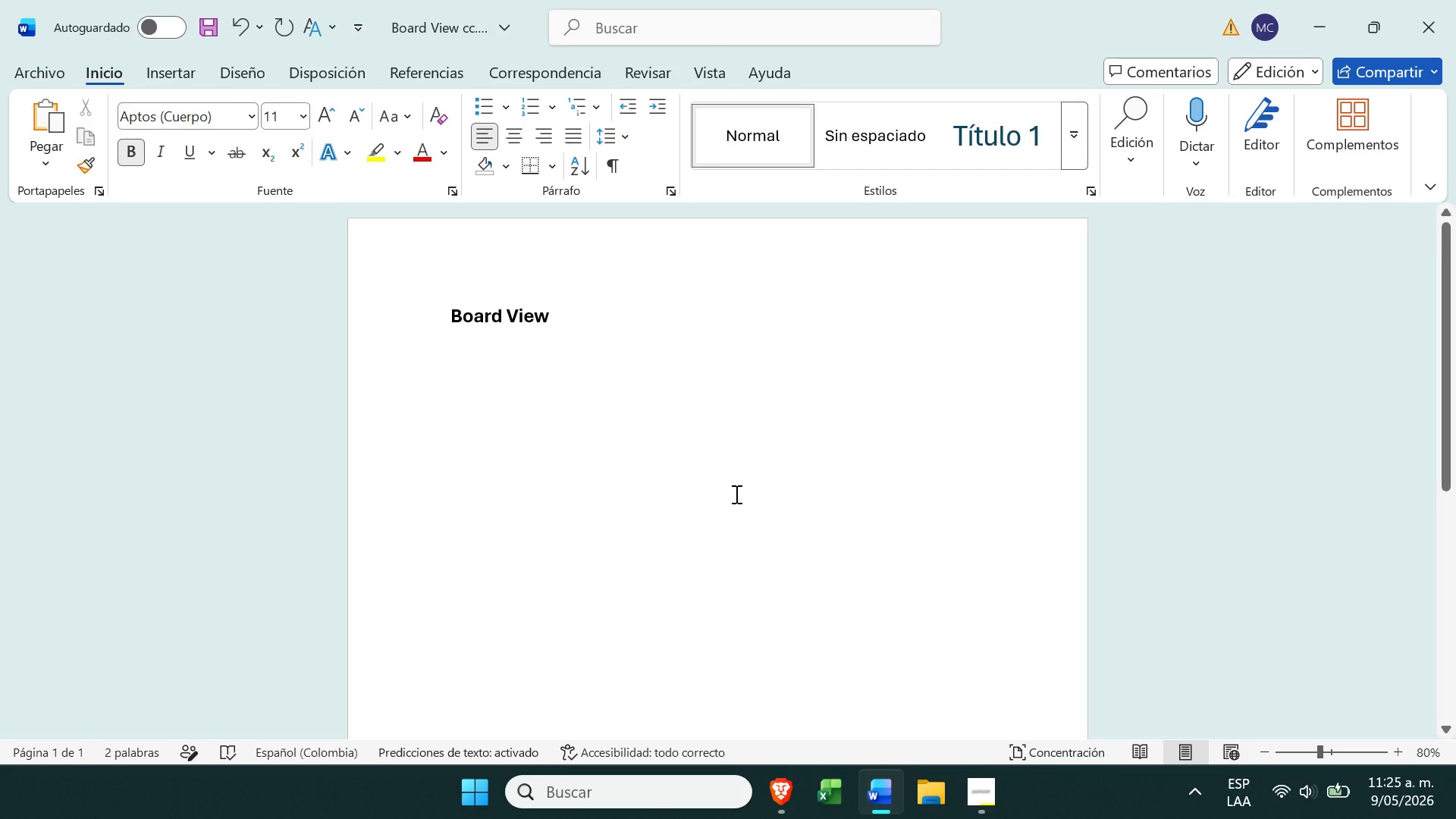 
key(Control+ControlLeft)
 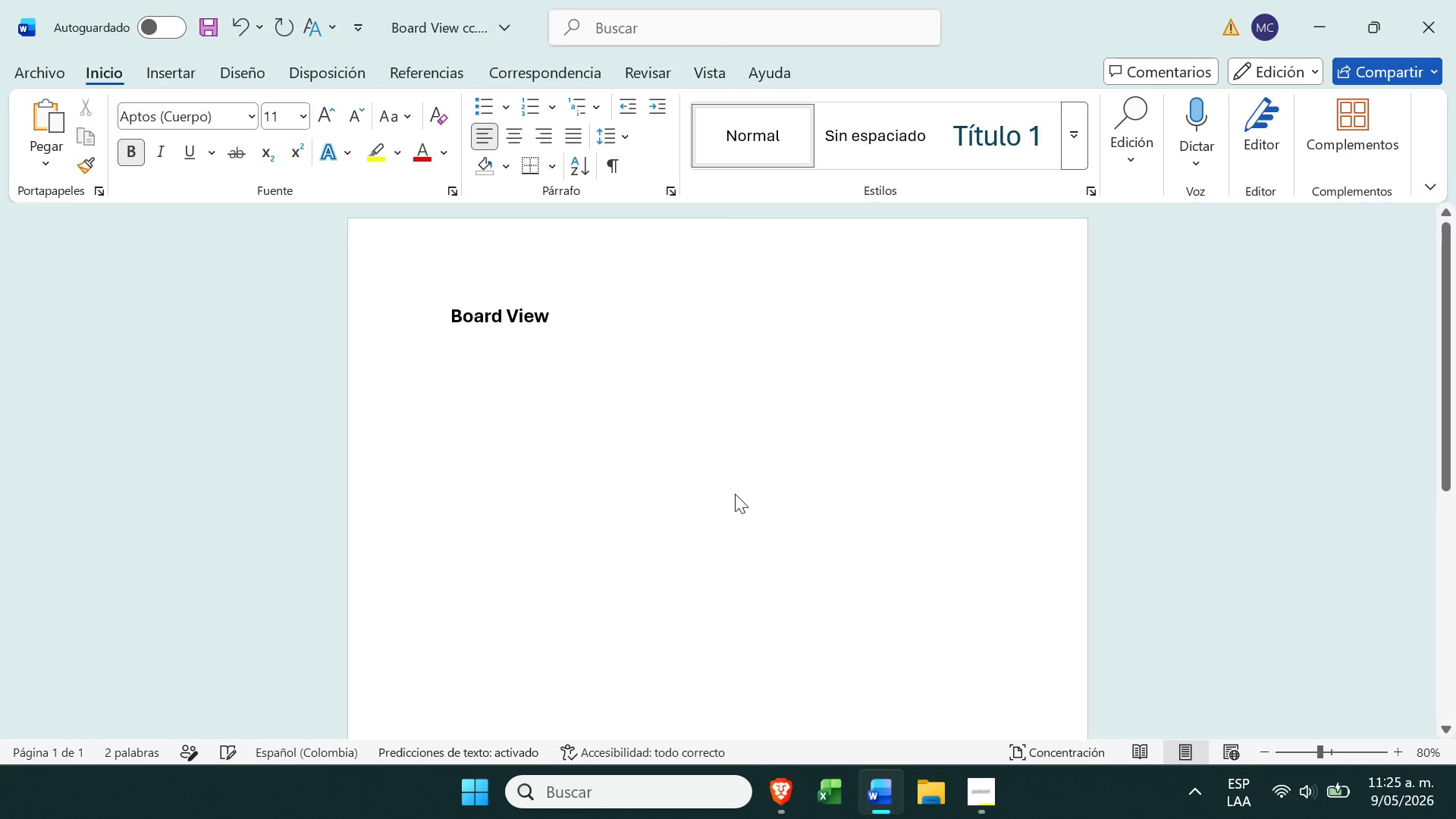 
key(Control+V)
 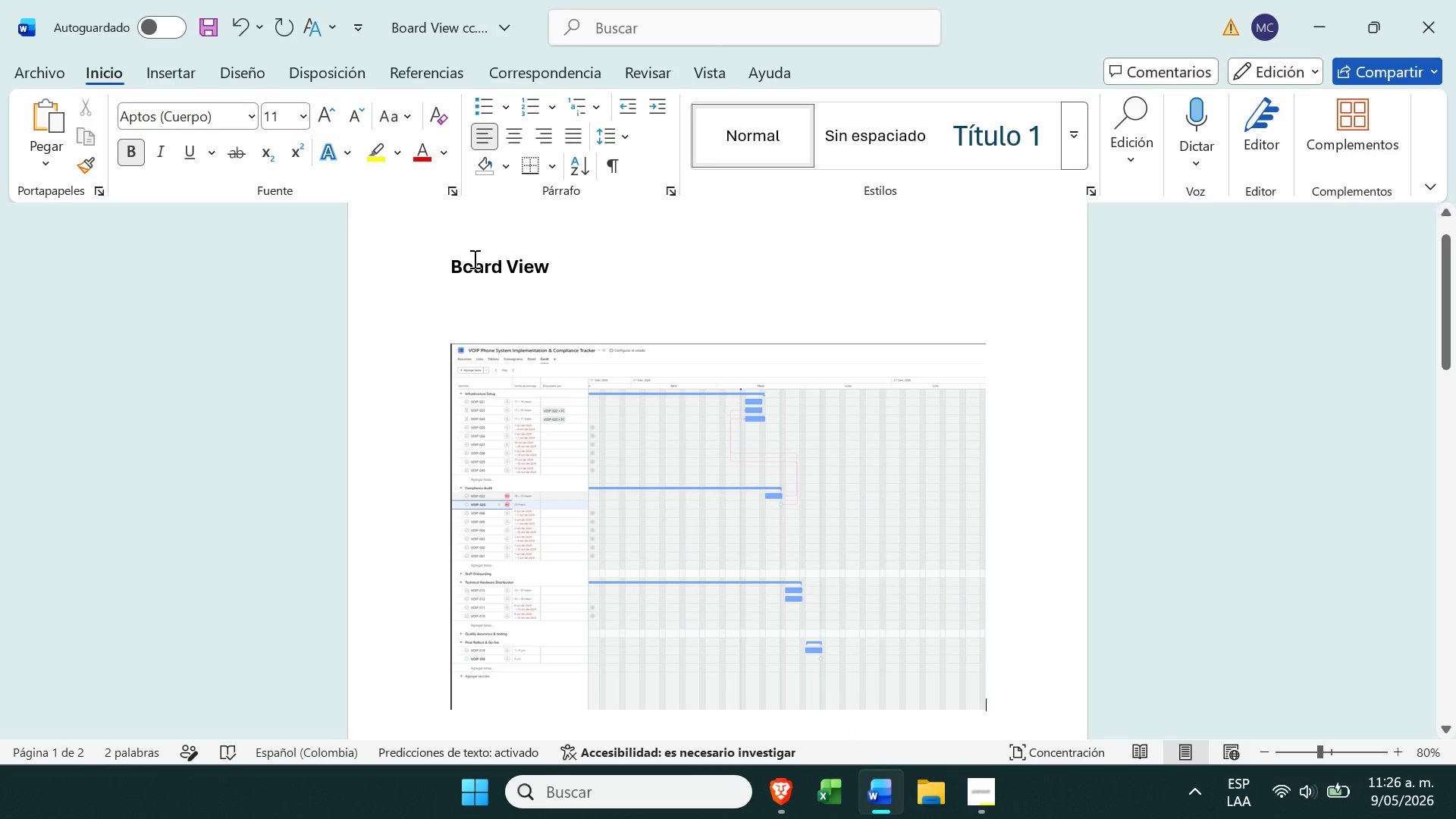 
double_click([473, 261])
 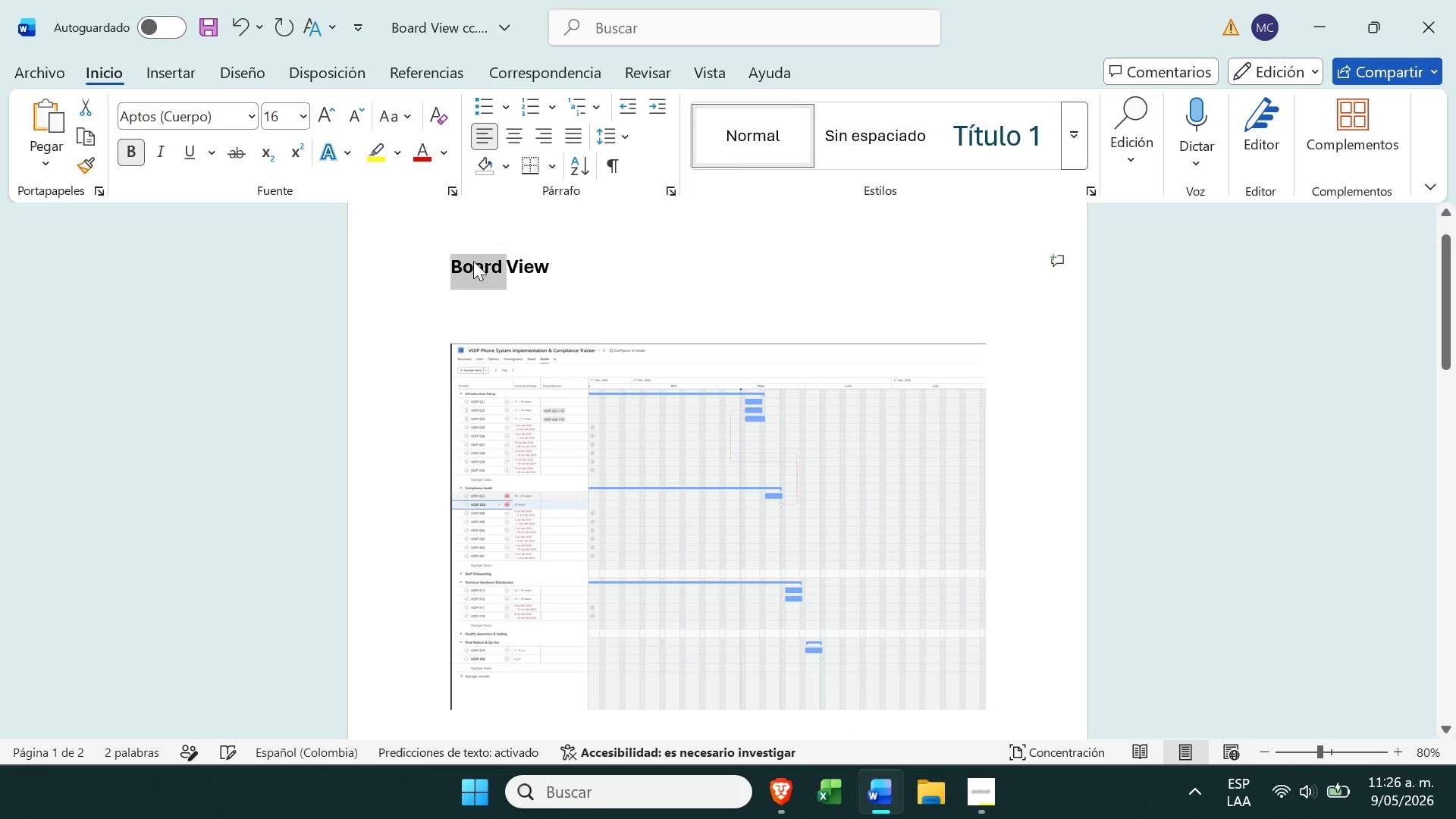 
triple_click([473, 261])
 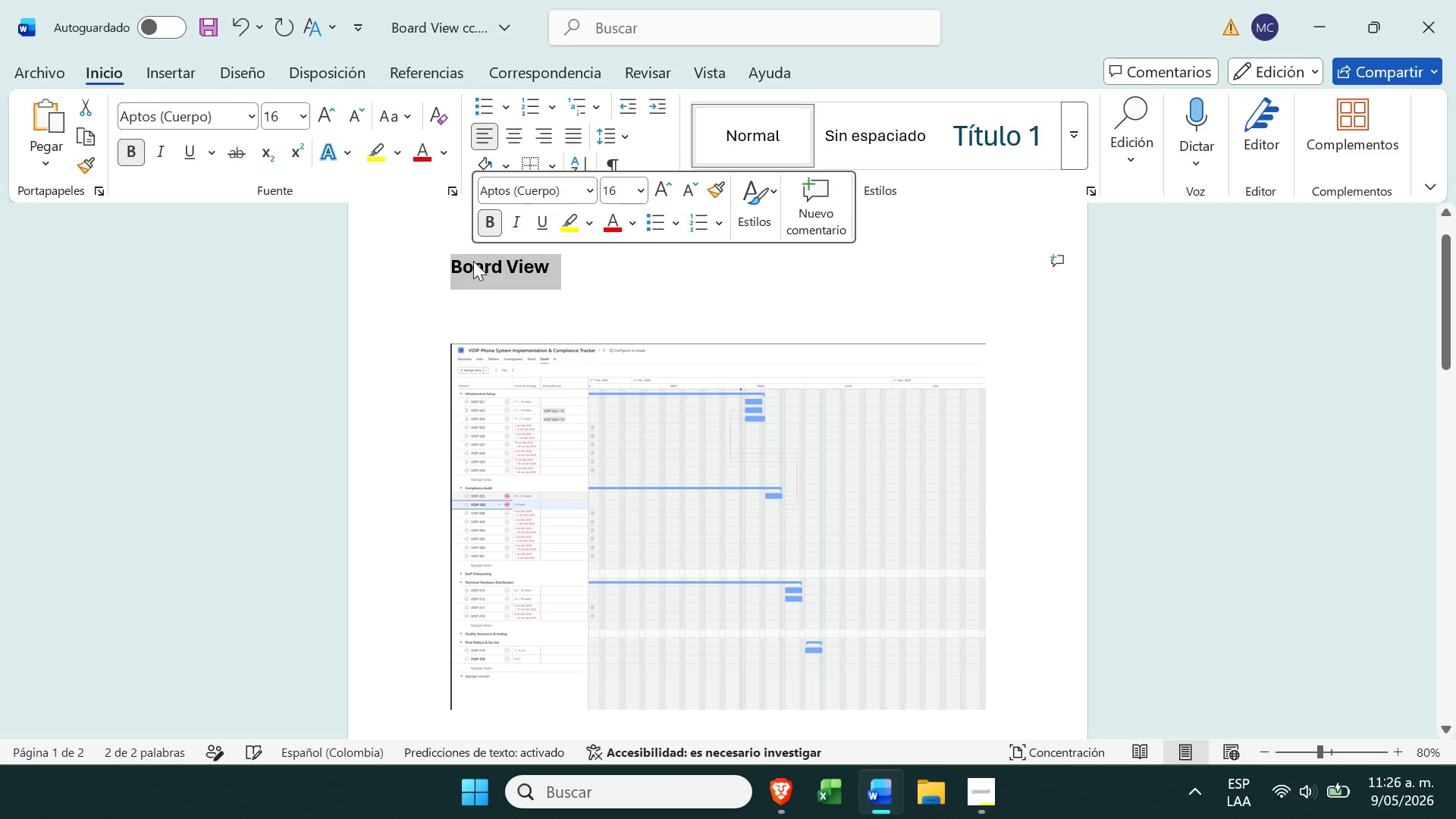 
type(Timeline view )
 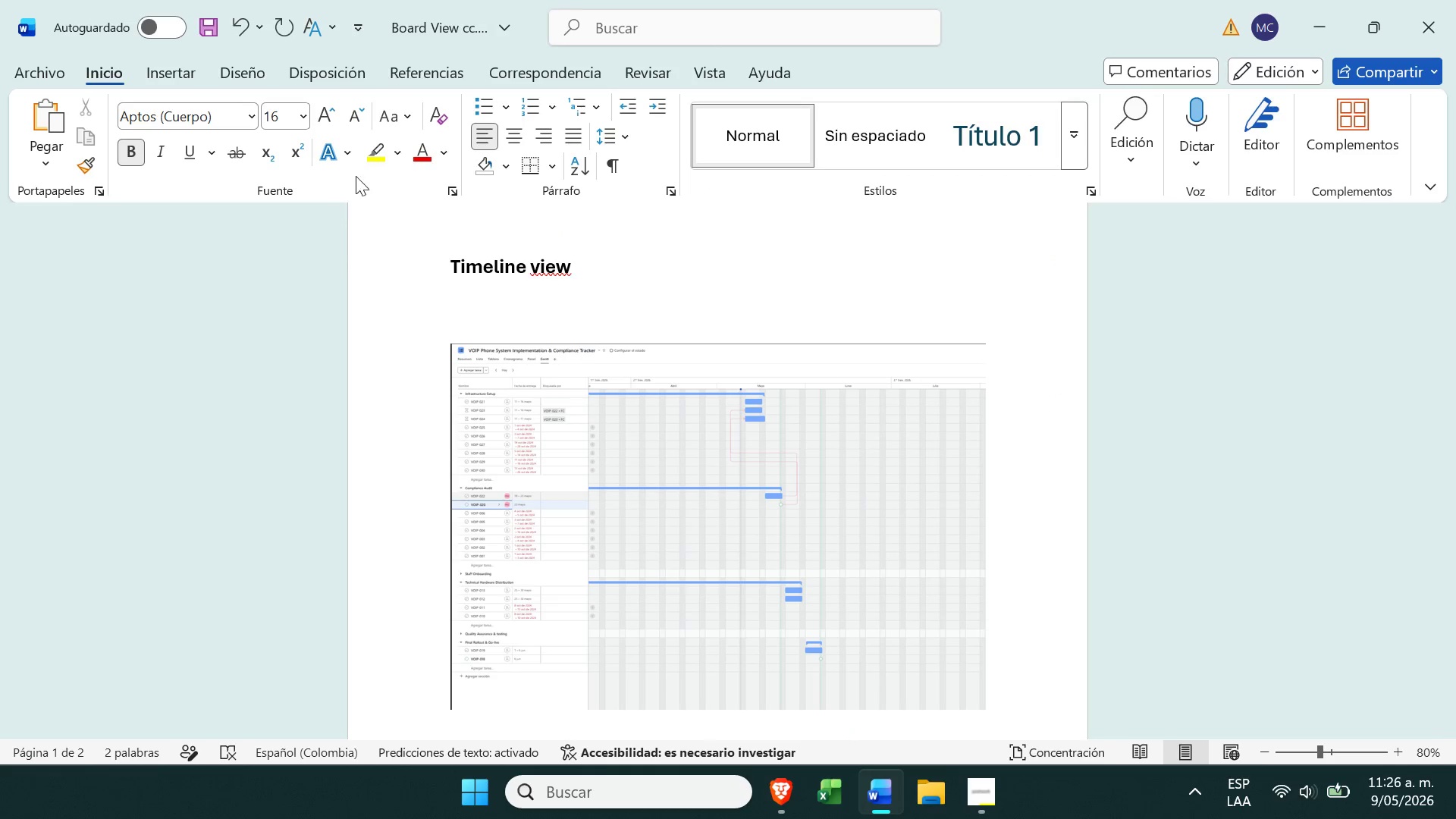 
left_click([450, 303])
 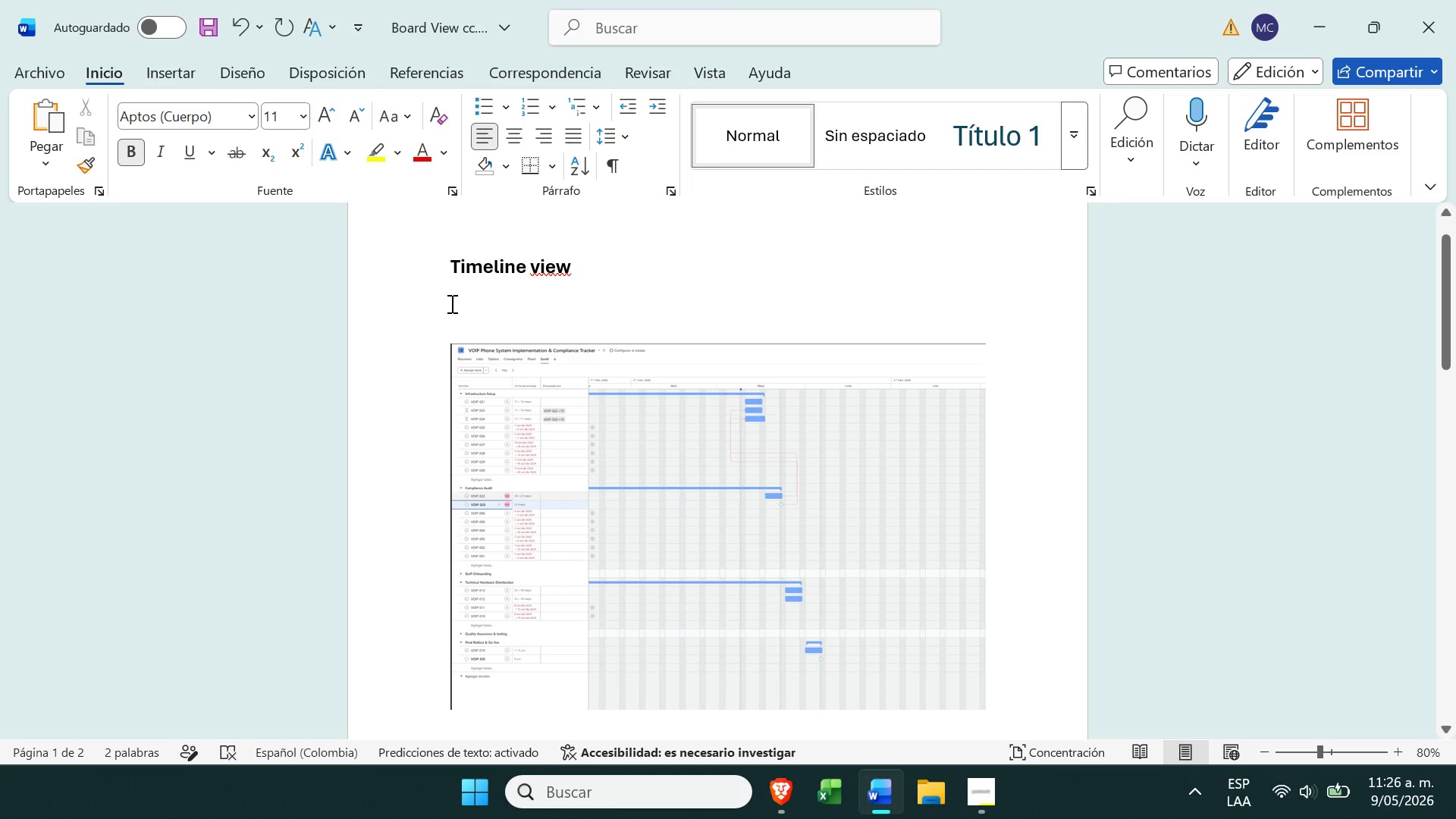 
key(Backspace)
 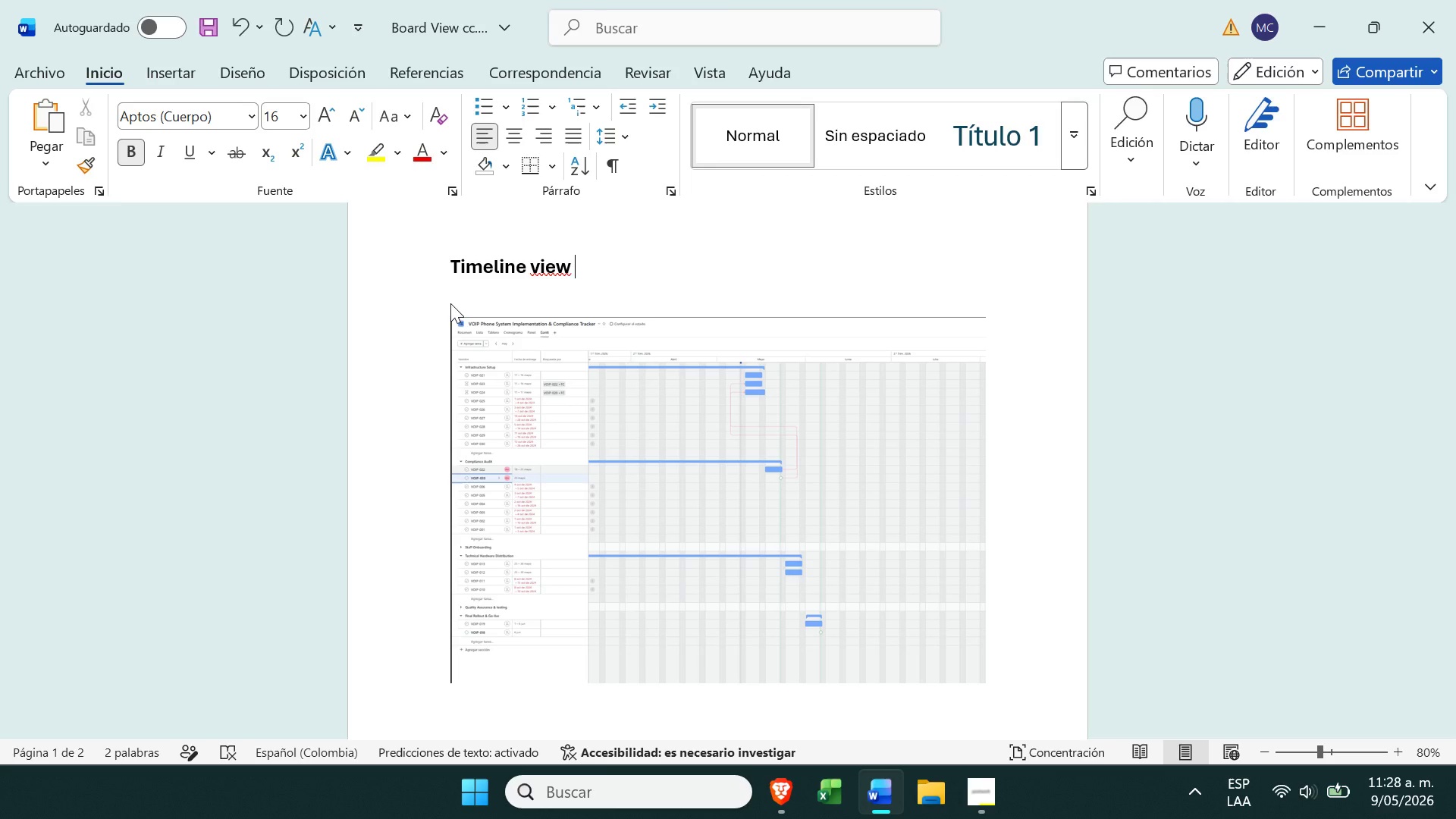 
wait(151.48)
 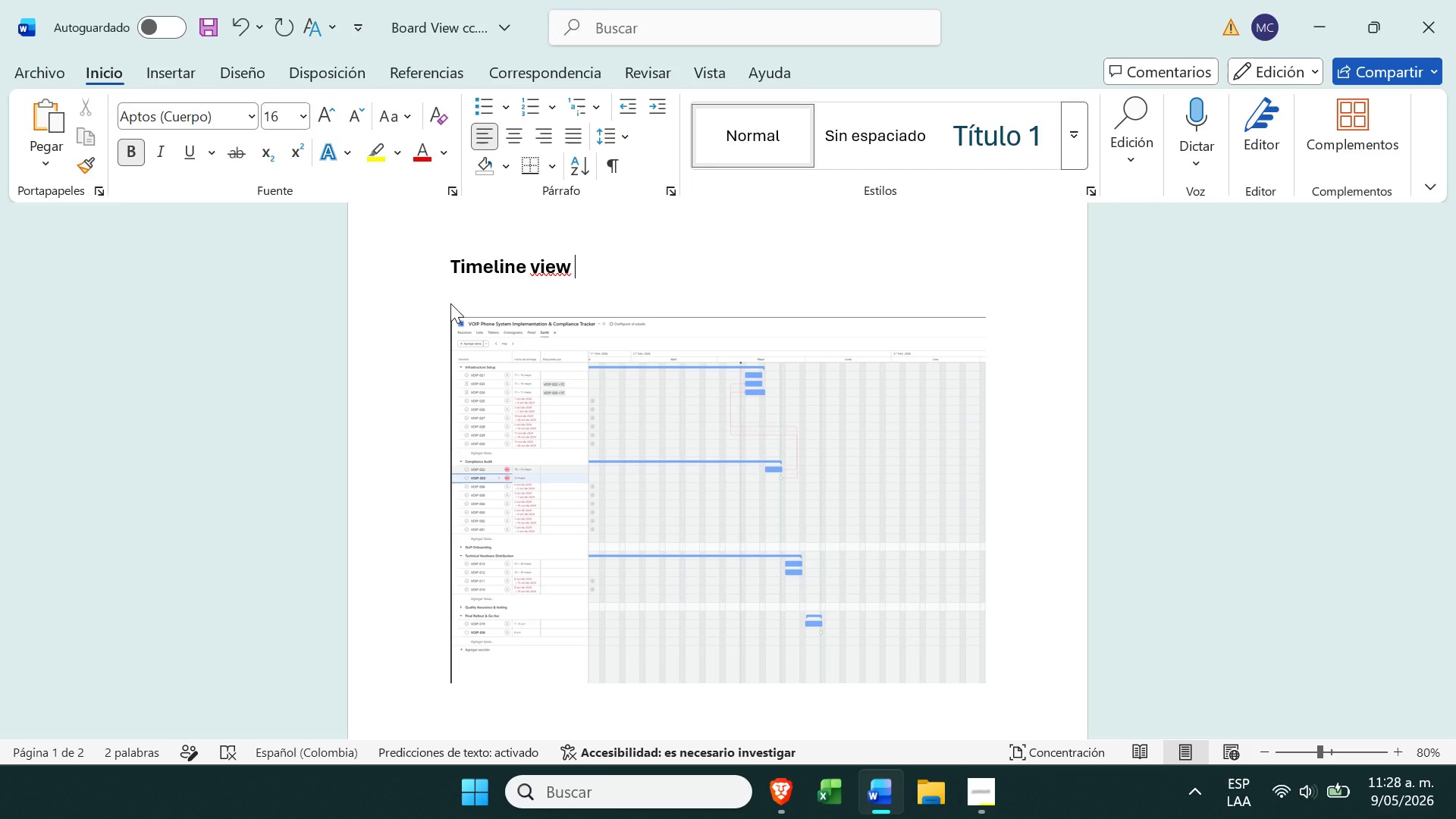 
left_click([676, 595])
 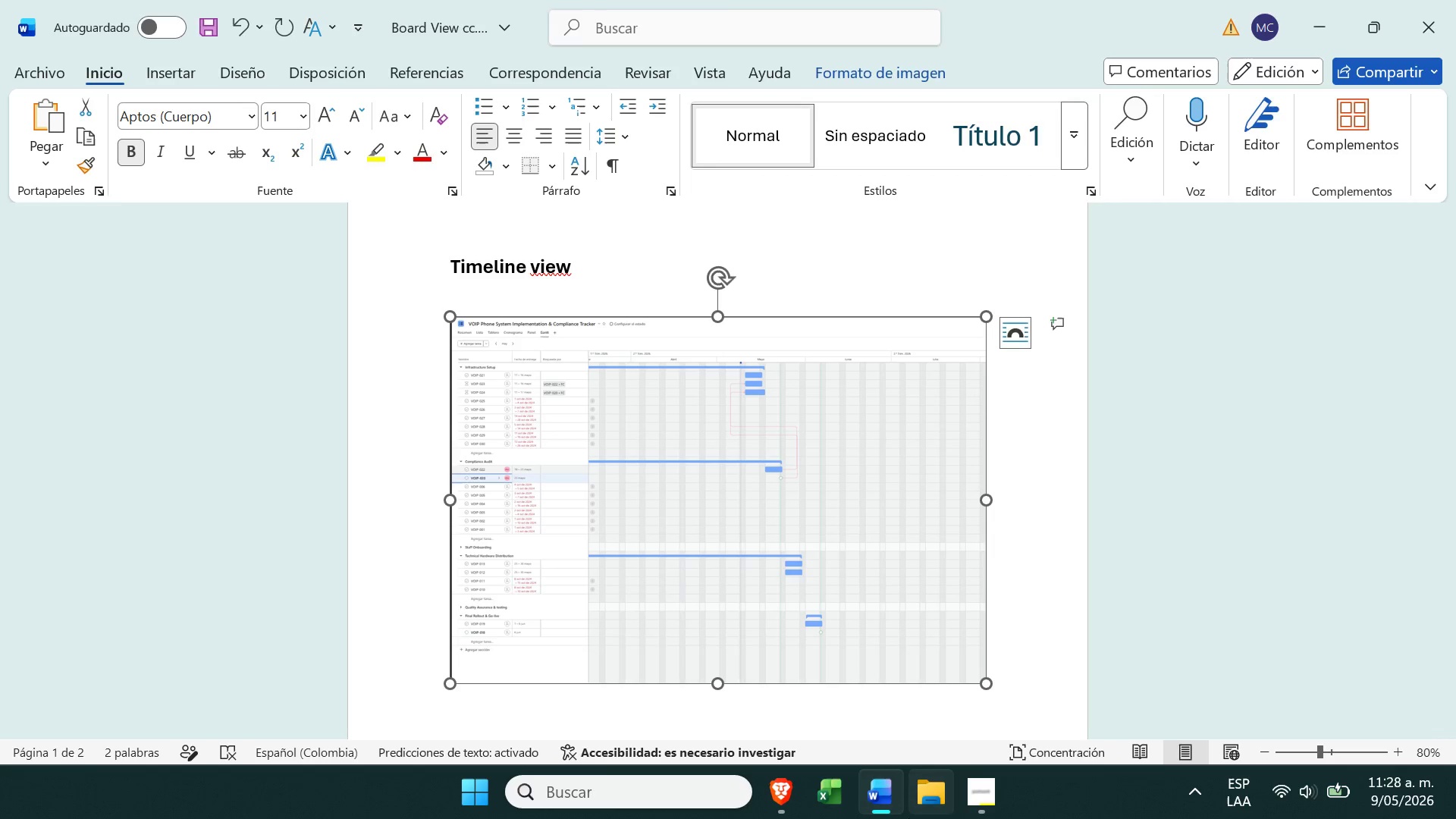 
left_click([996, 795])